 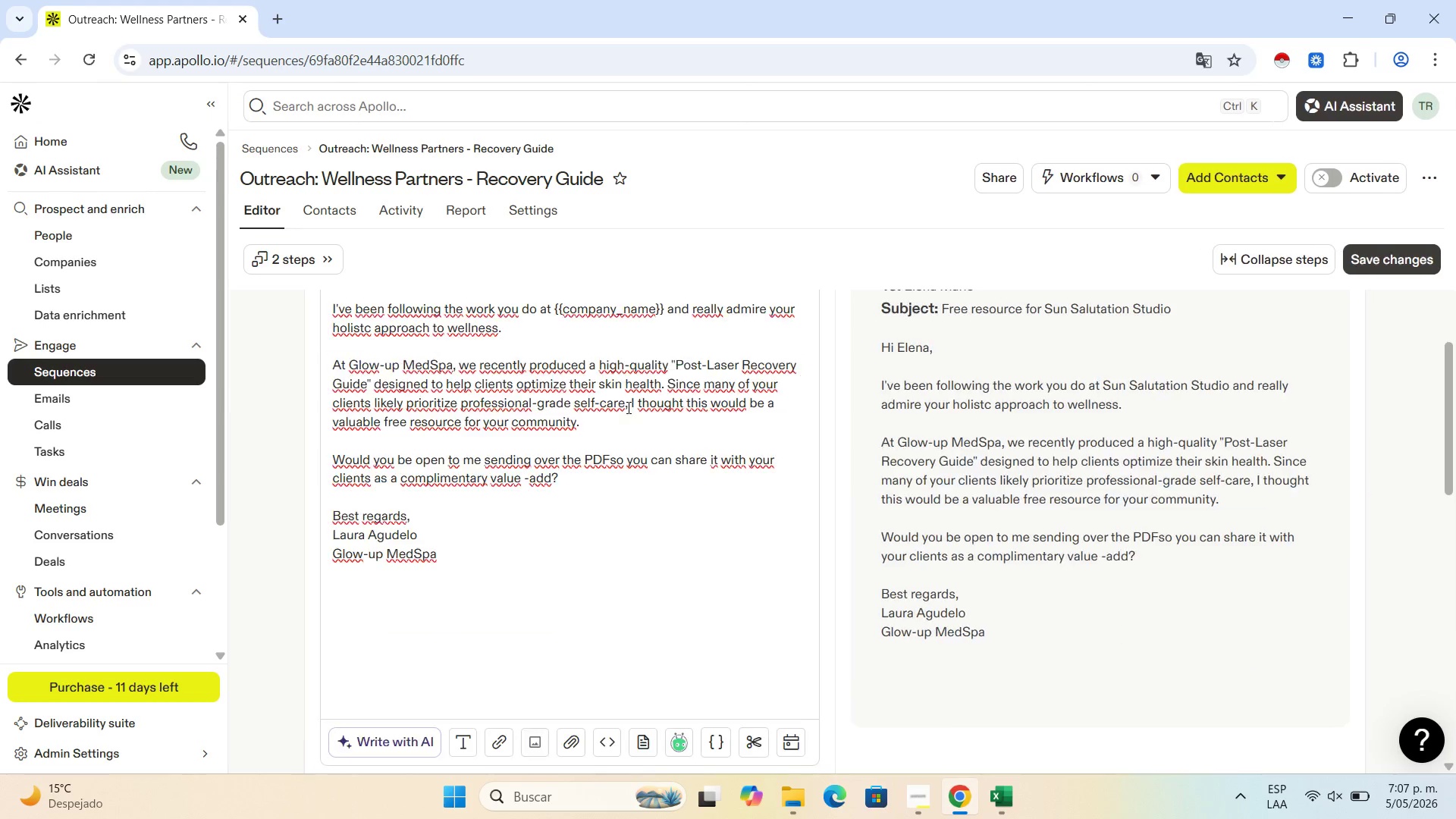 
scroll: coordinate [627, 407], scroll_direction: down, amount: 5.0
 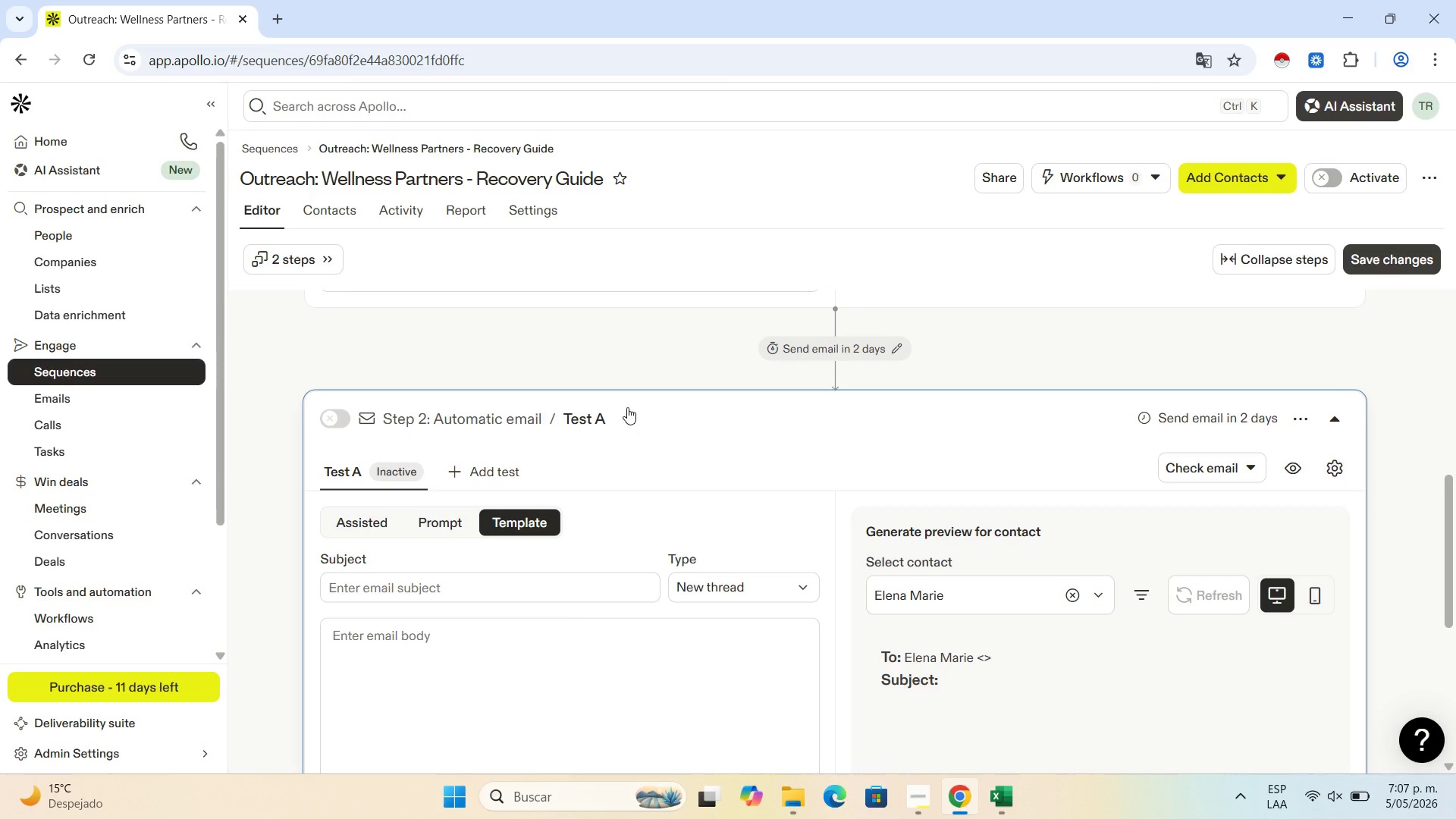 
wait(28.44)
 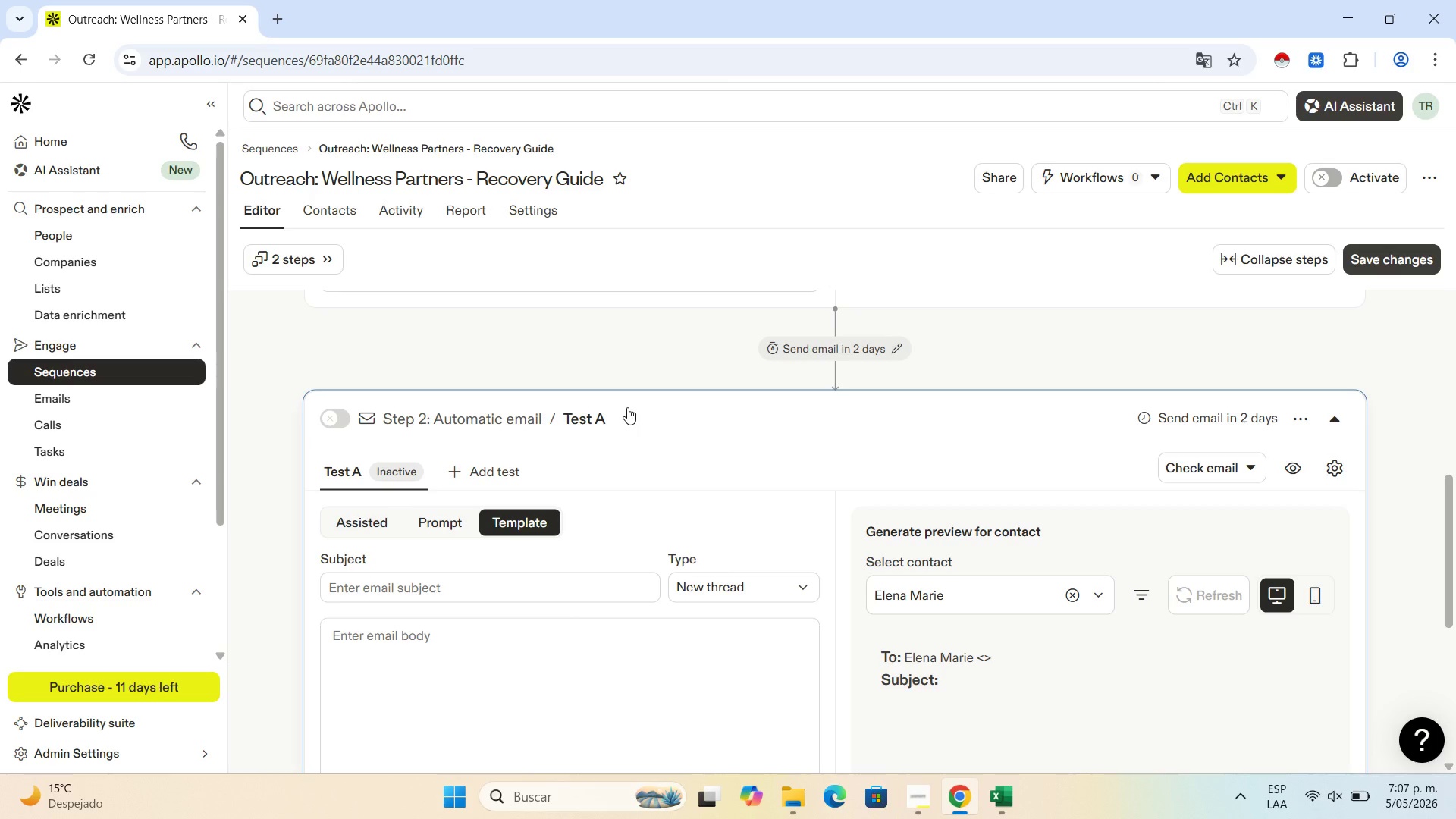 
left_click([456, 592])
 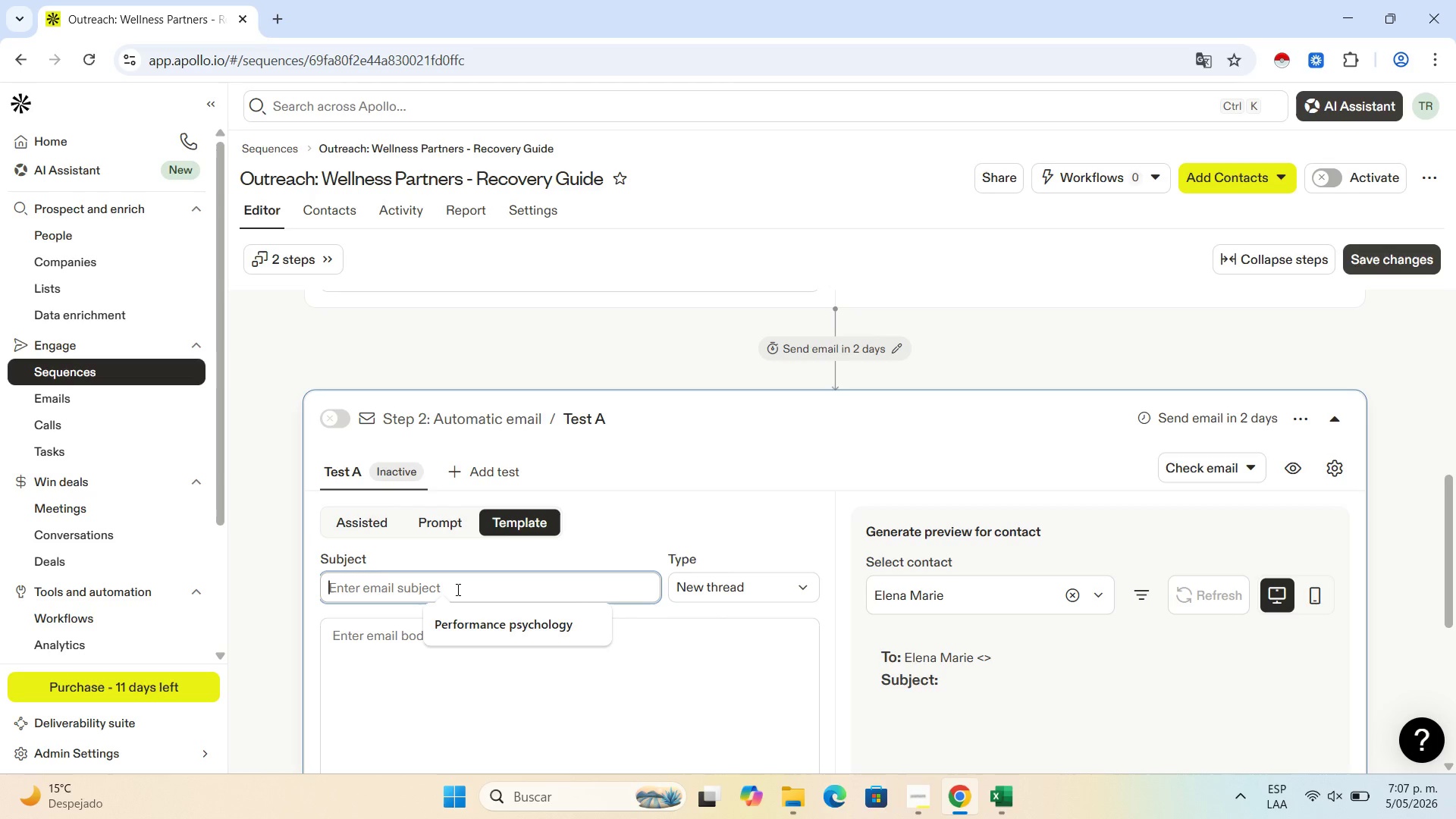 
hold_key(key=ShiftLeft, duration=0.38)
 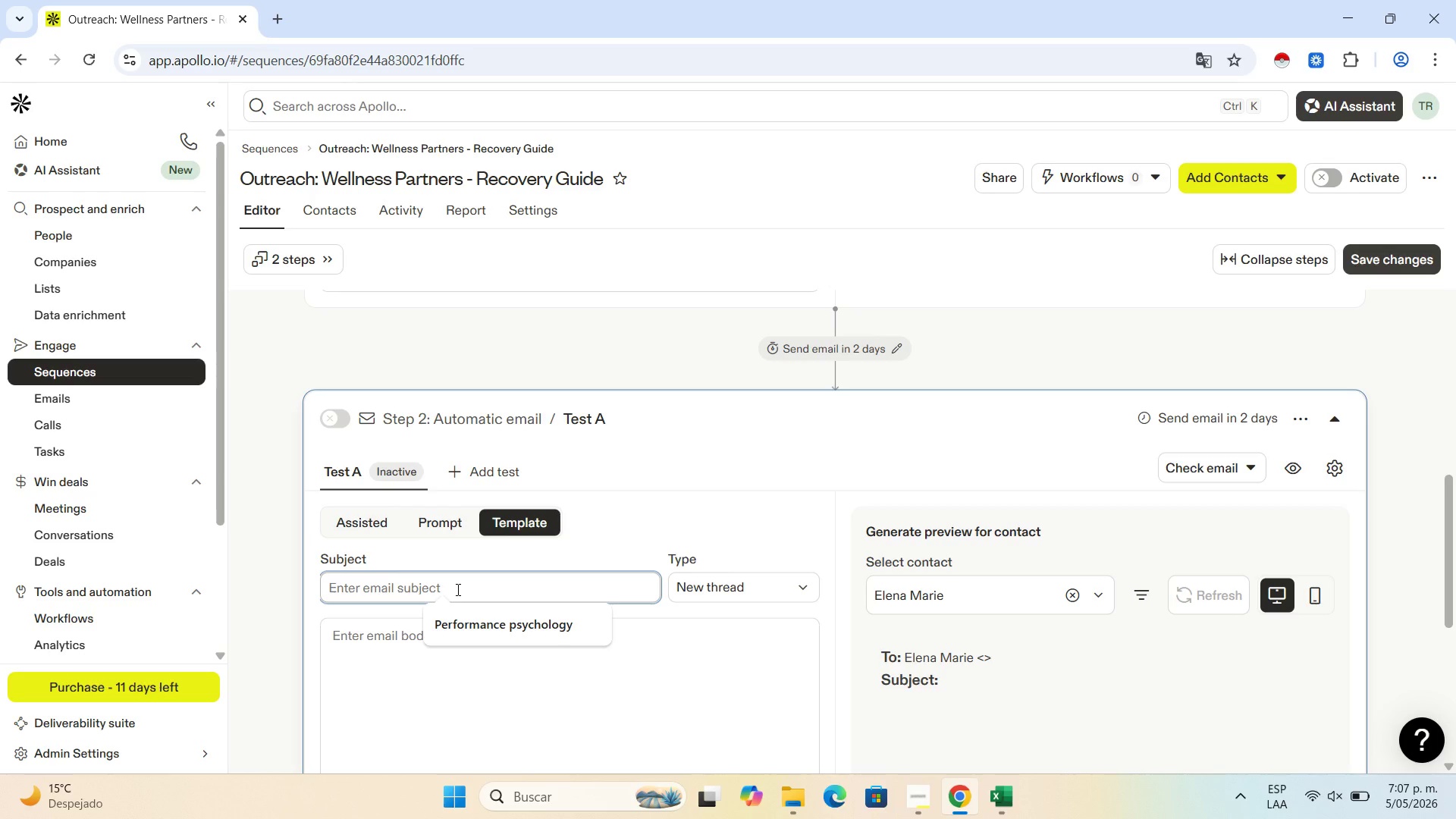 
type(Free resor)
key(Backspace)
type(urce)
 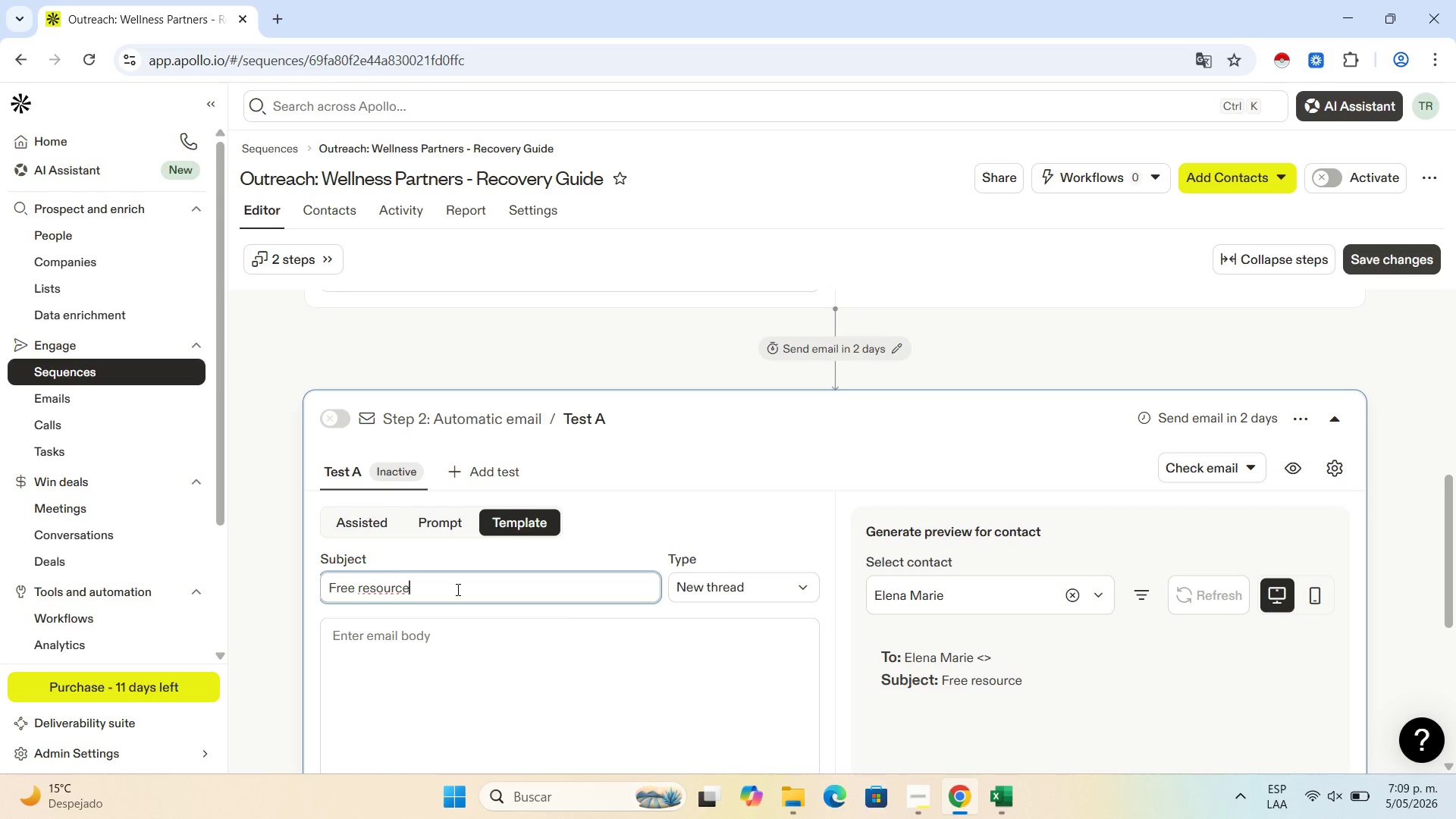 
wait(72.97)
 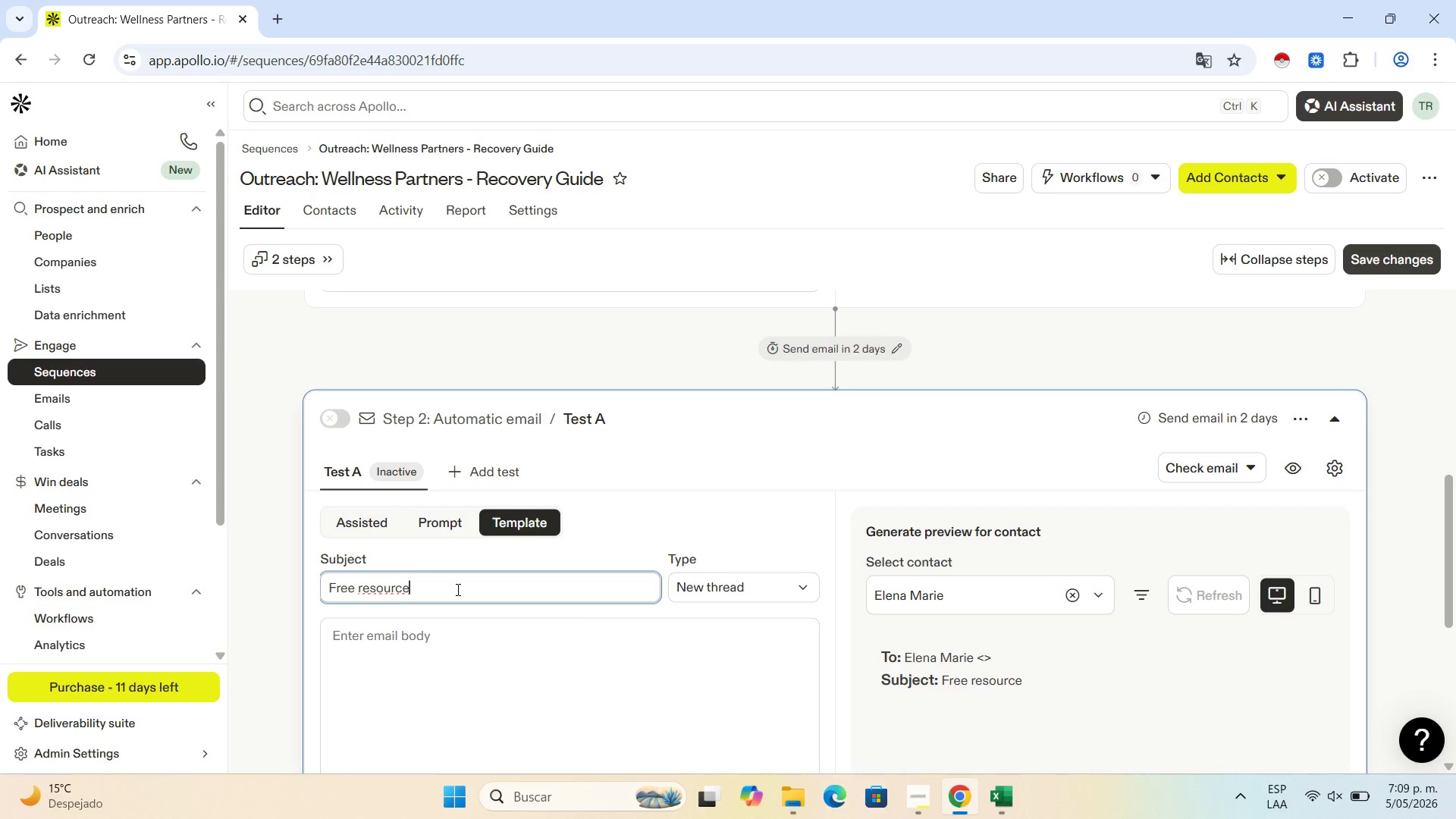 
scroll: coordinate [457, 589], scroll_direction: down, amount: 2.0
 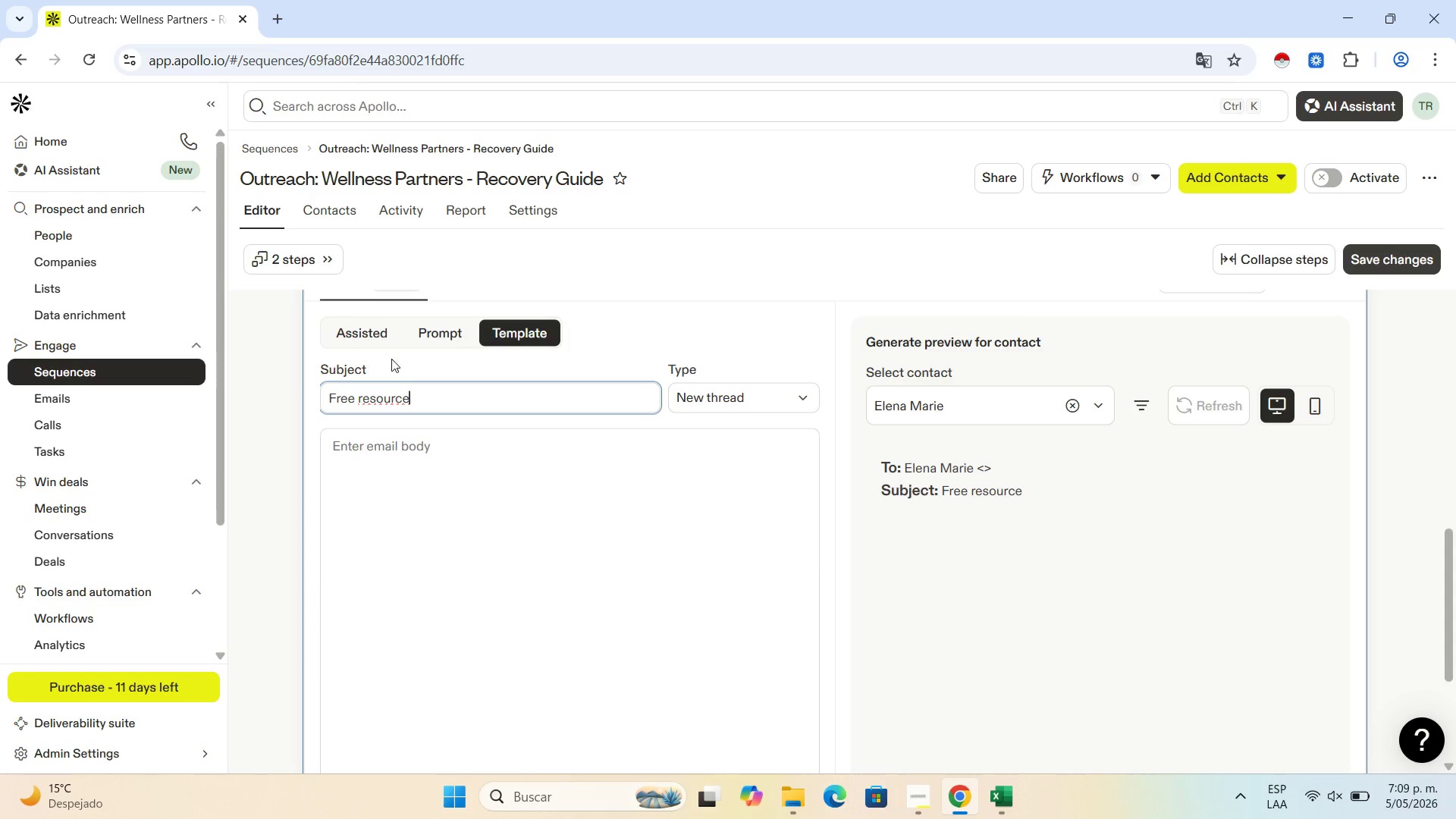 
left_click([445, 397])
 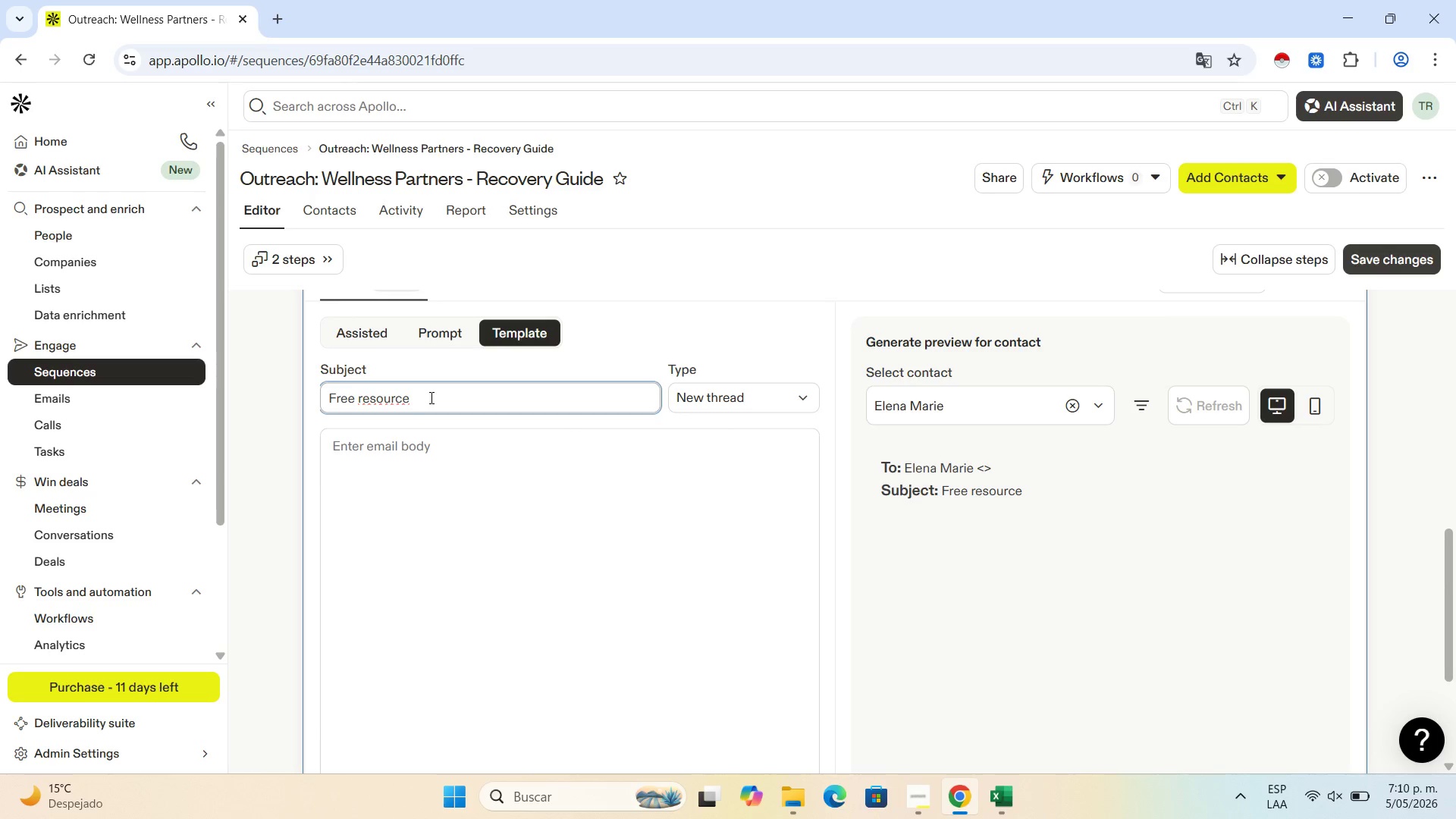 
wait(59.36)
 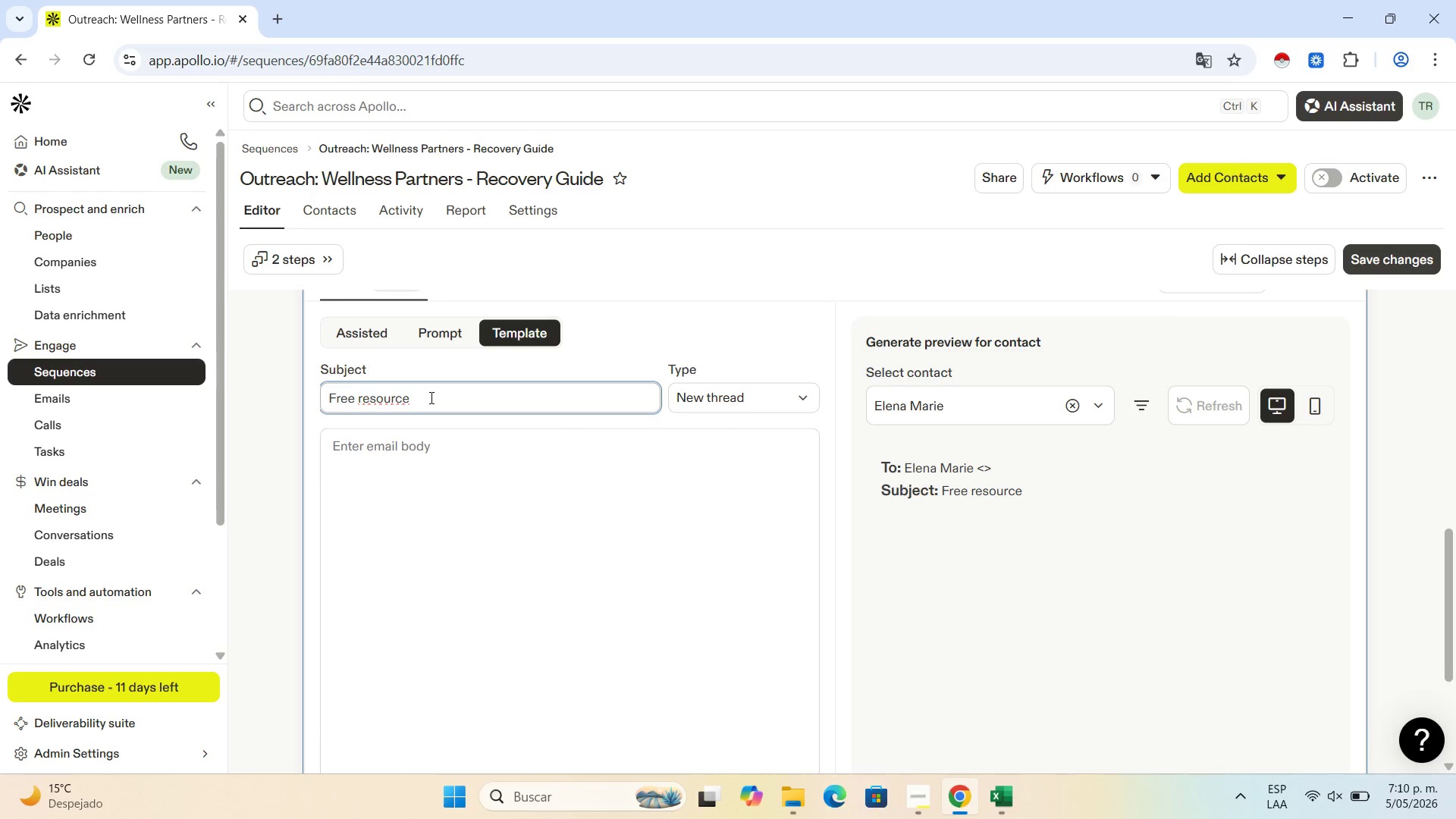 
left_click([430, 397])
 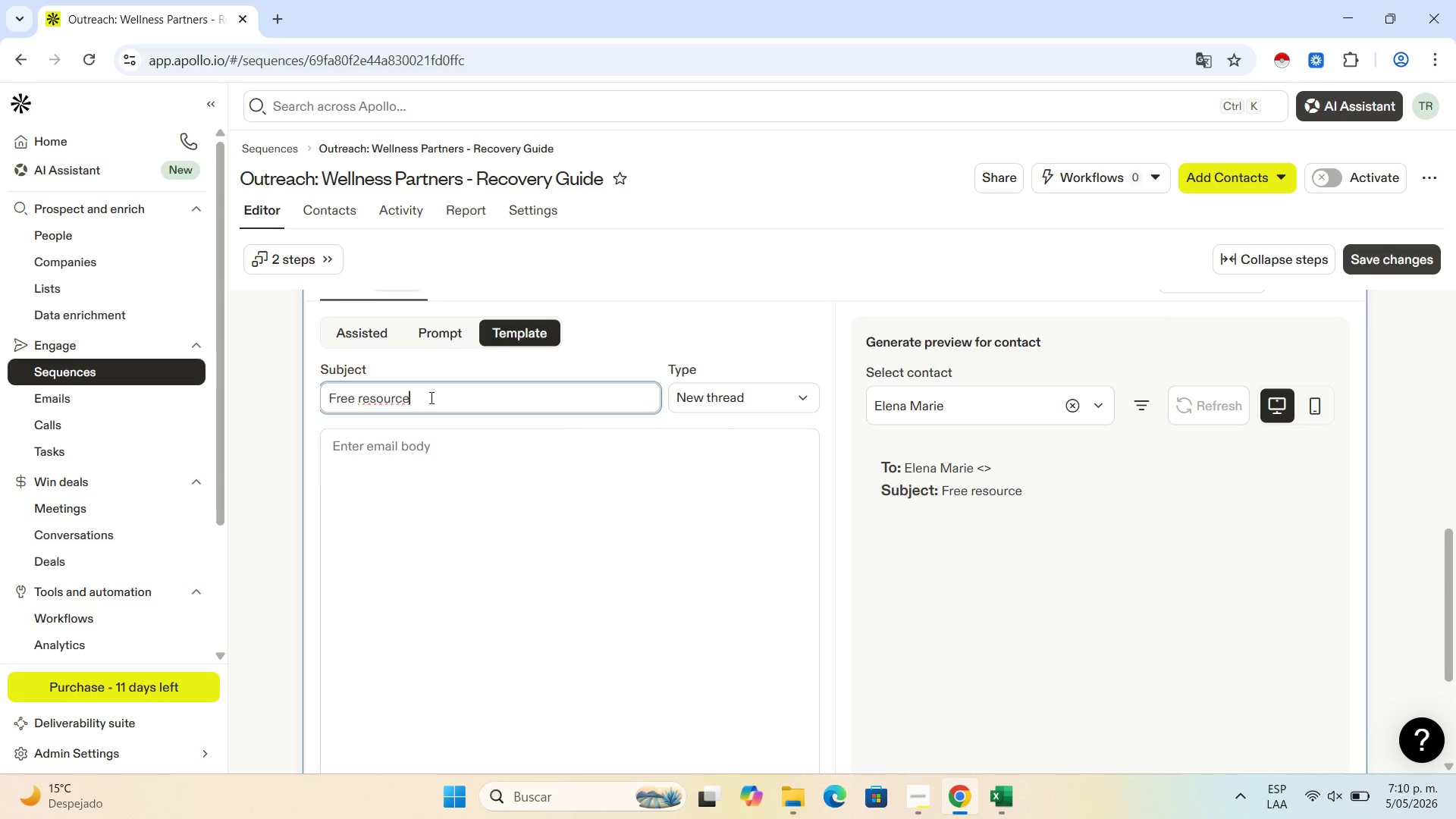 
wait(19.22)
 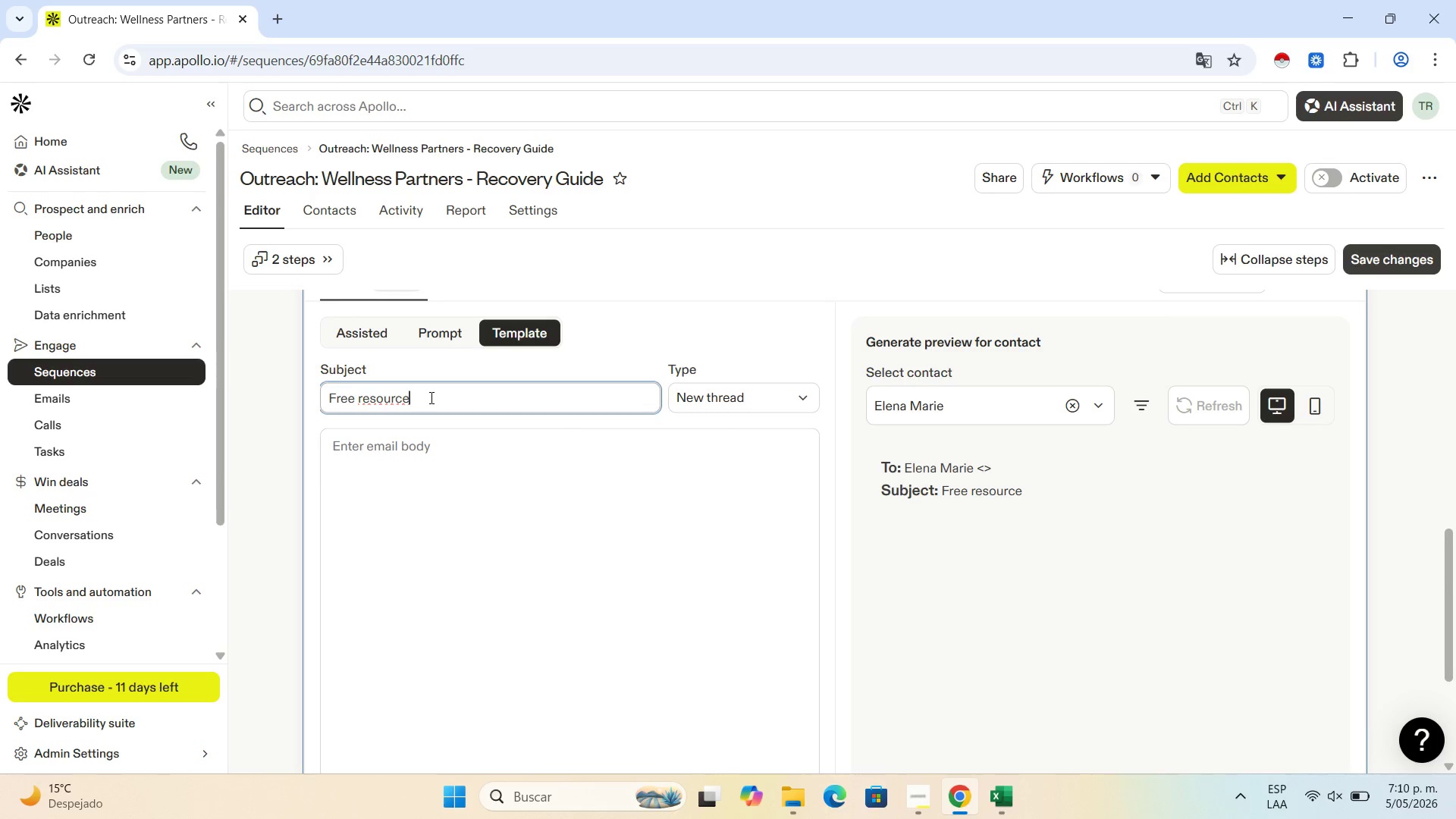 
type( for ''c[NumLock][NumLock])
key(Backspace)
type(companu)
key(Backspace)
 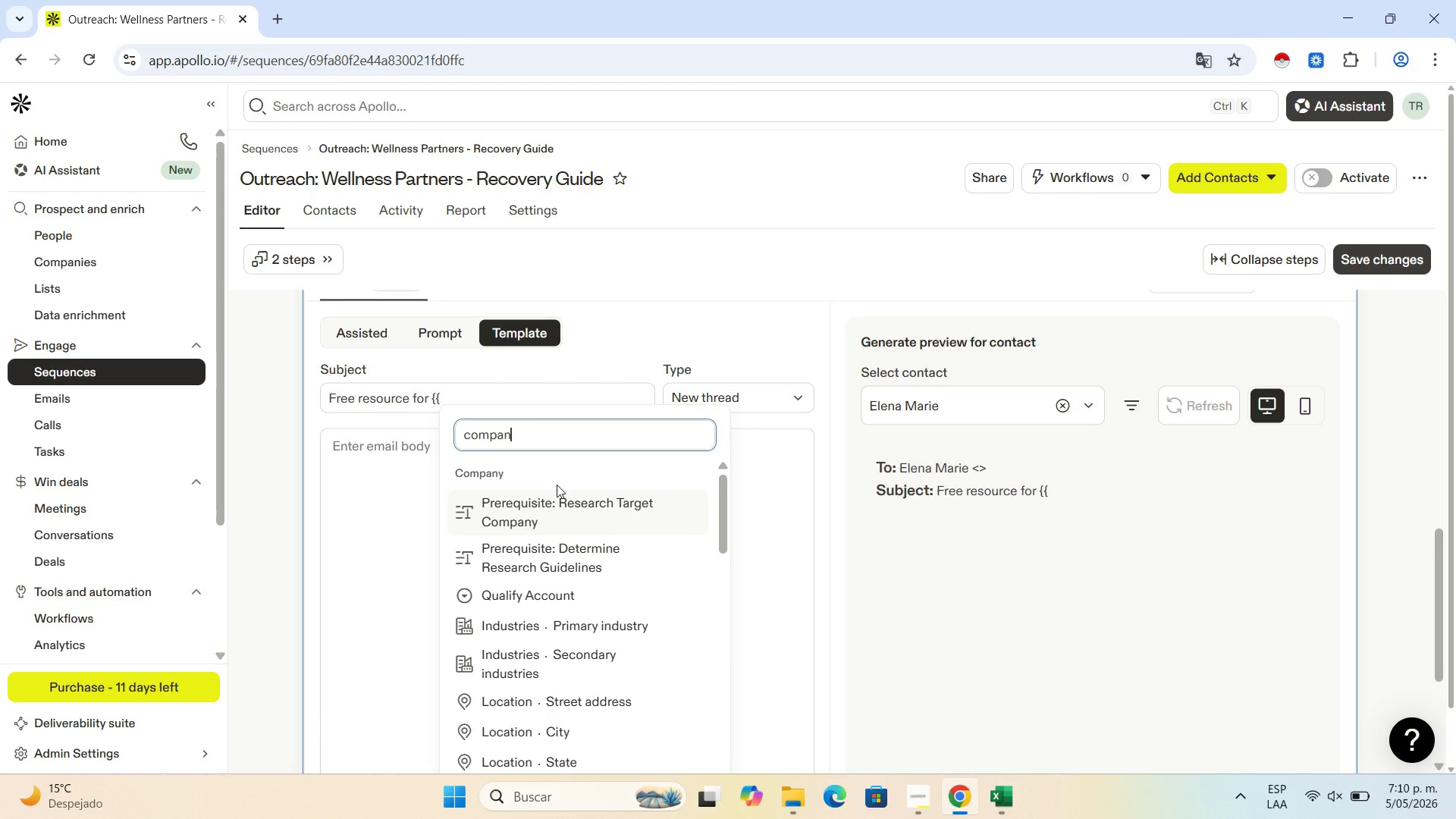 
double_click([505, 394])
 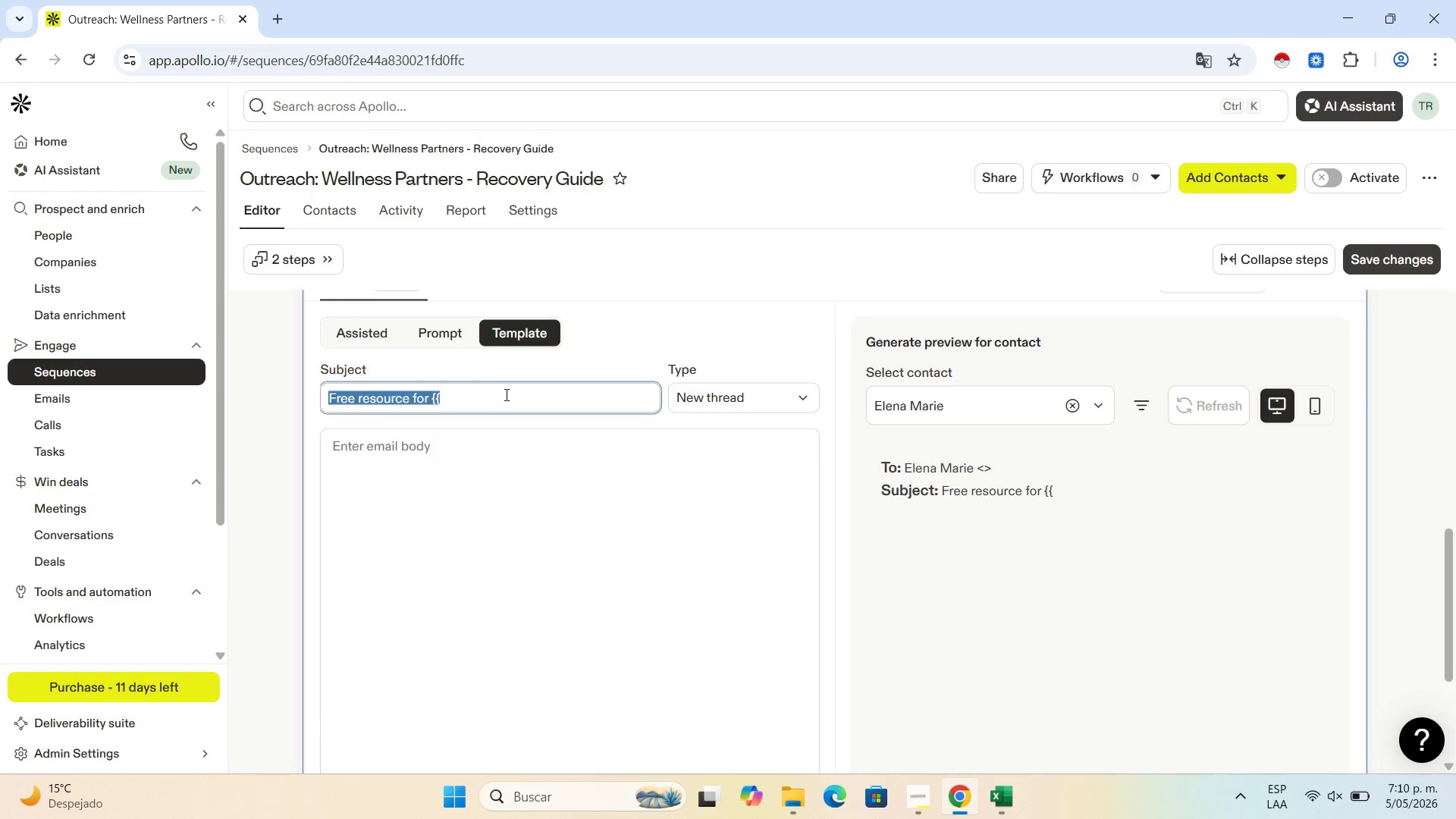 
triple_click([505, 394])
 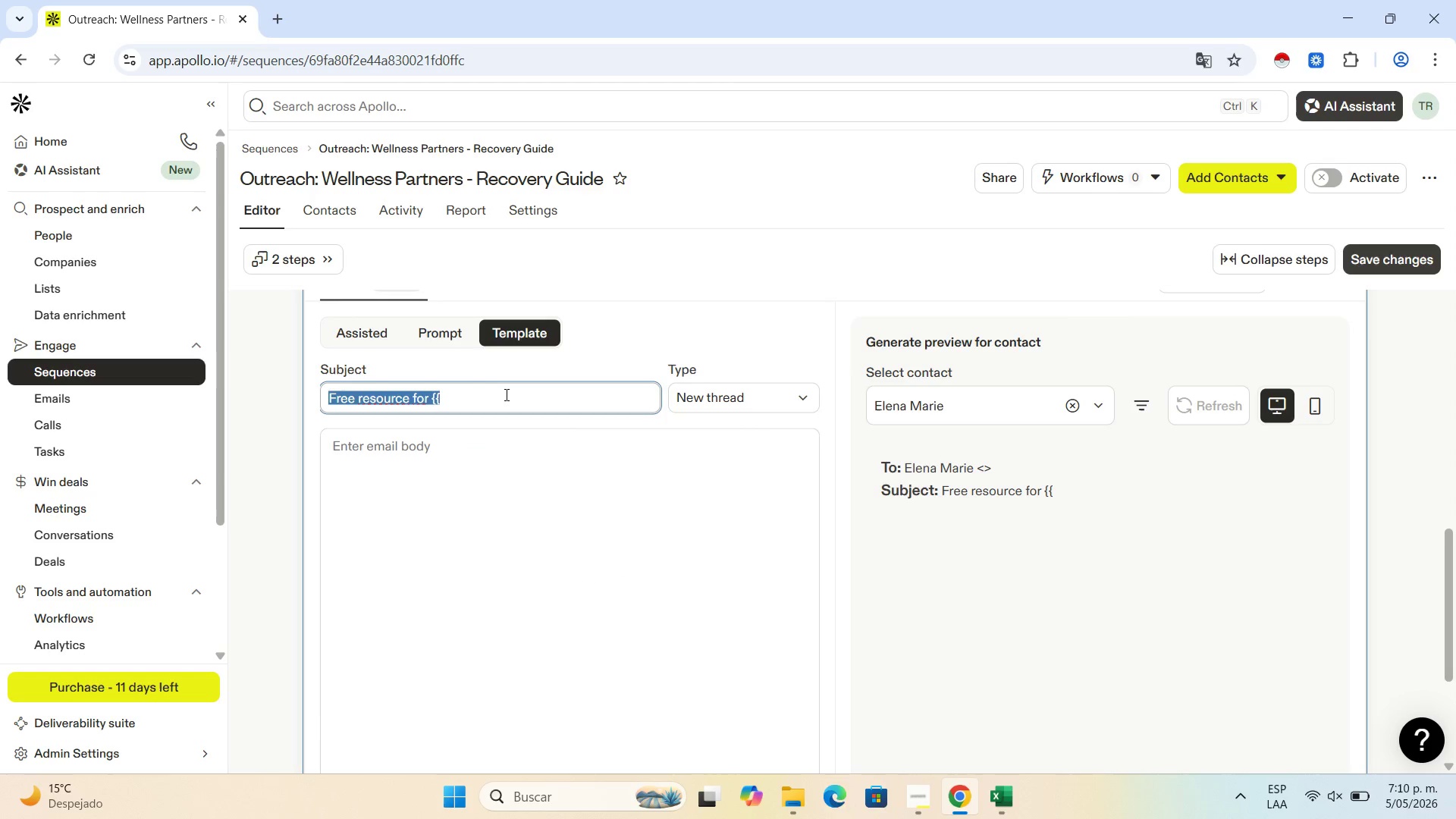 
triple_click([505, 394])
 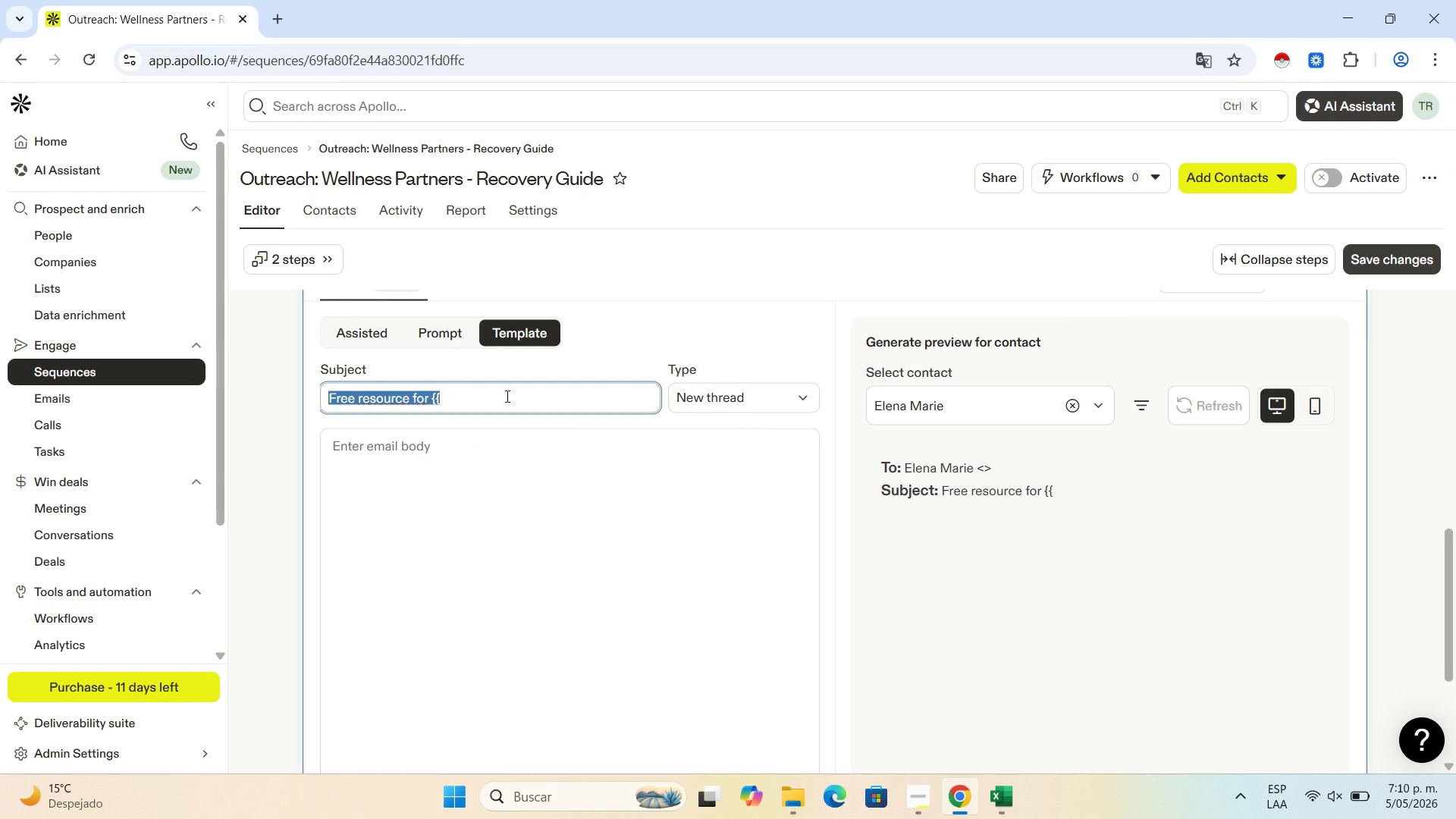 
triple_click([506, 396])
 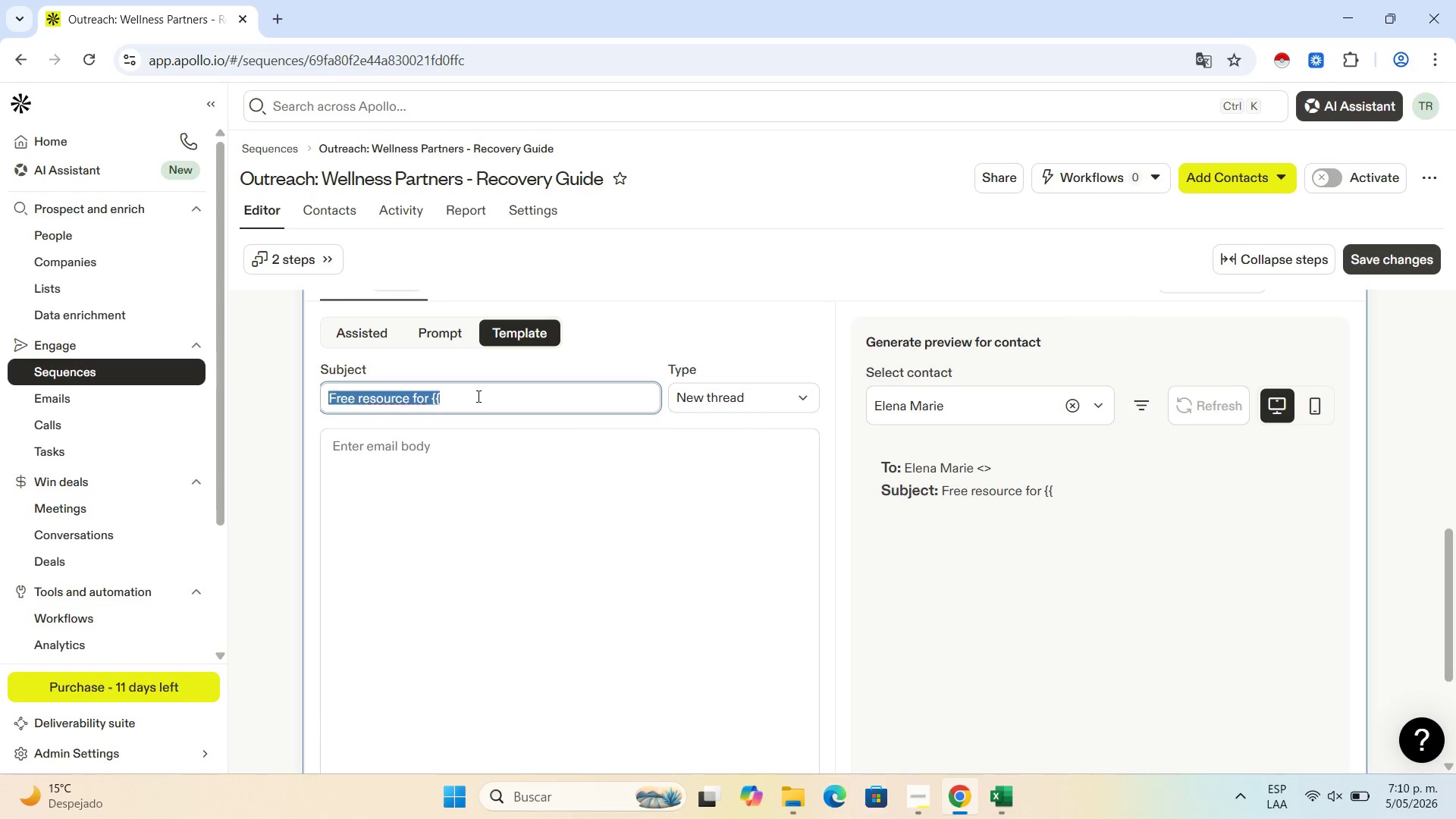 
left_click([477, 396])
 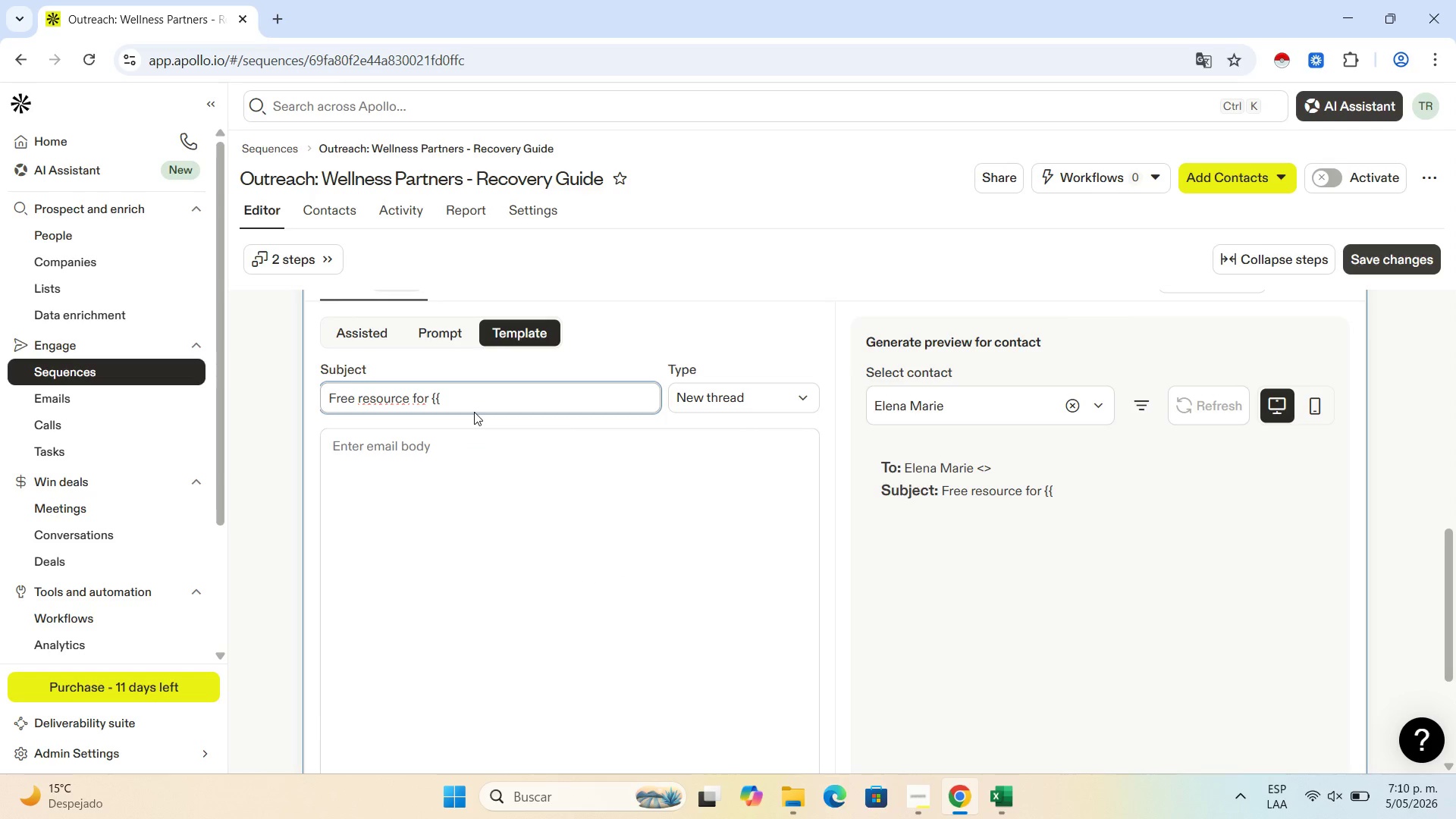 
type(company_name//)
 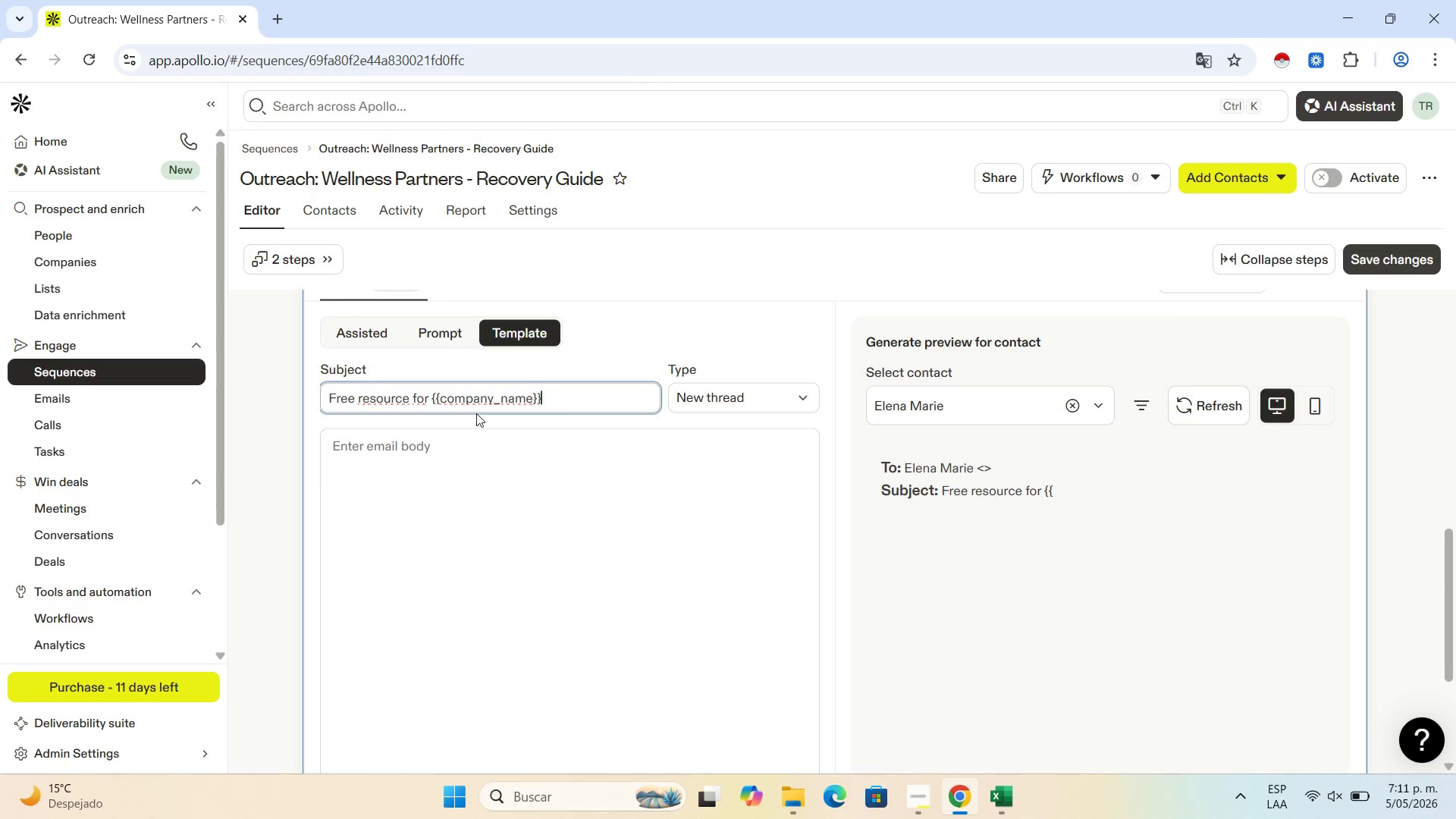 
left_click([492, 477])
 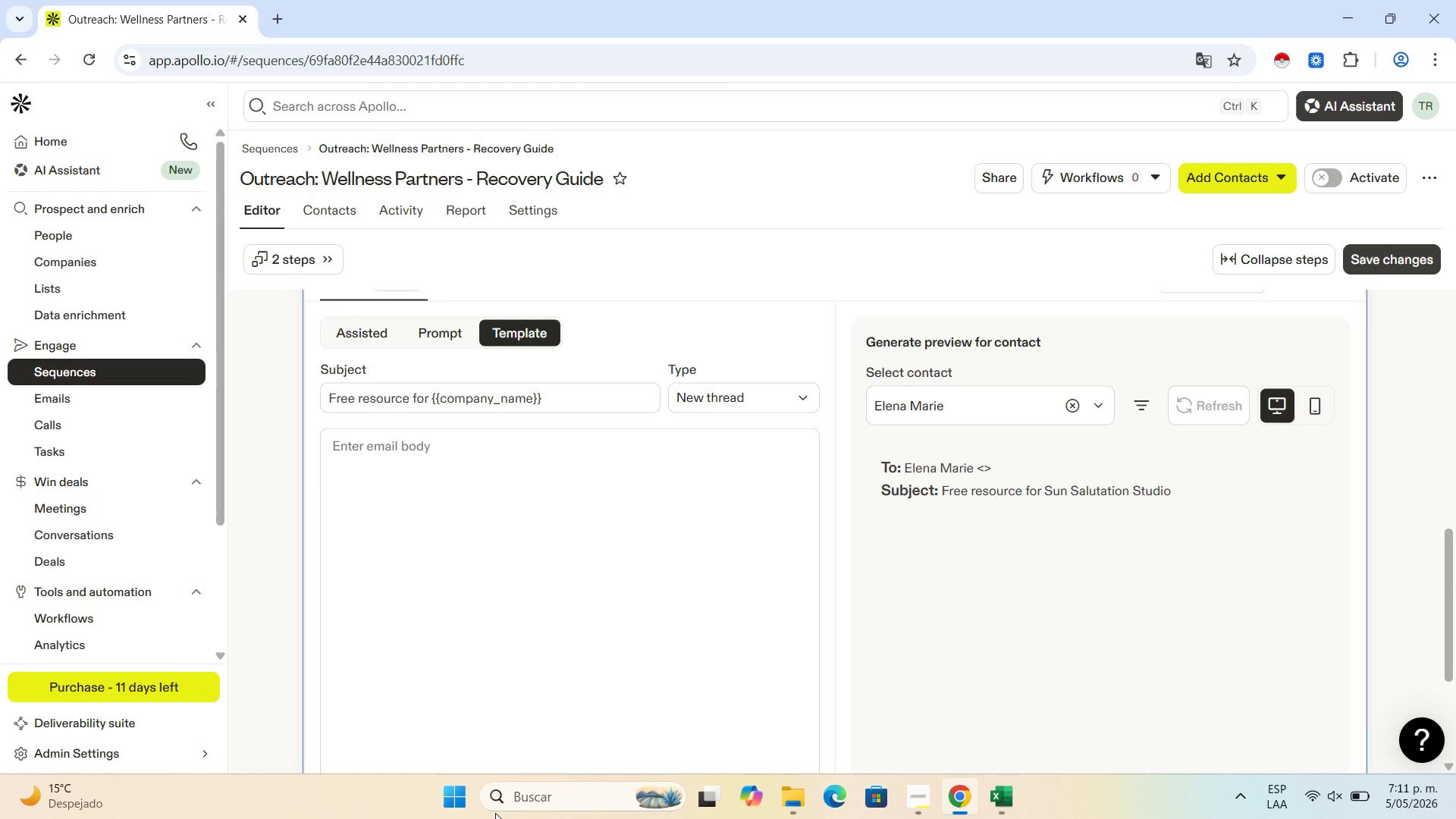 
wait(50.3)
 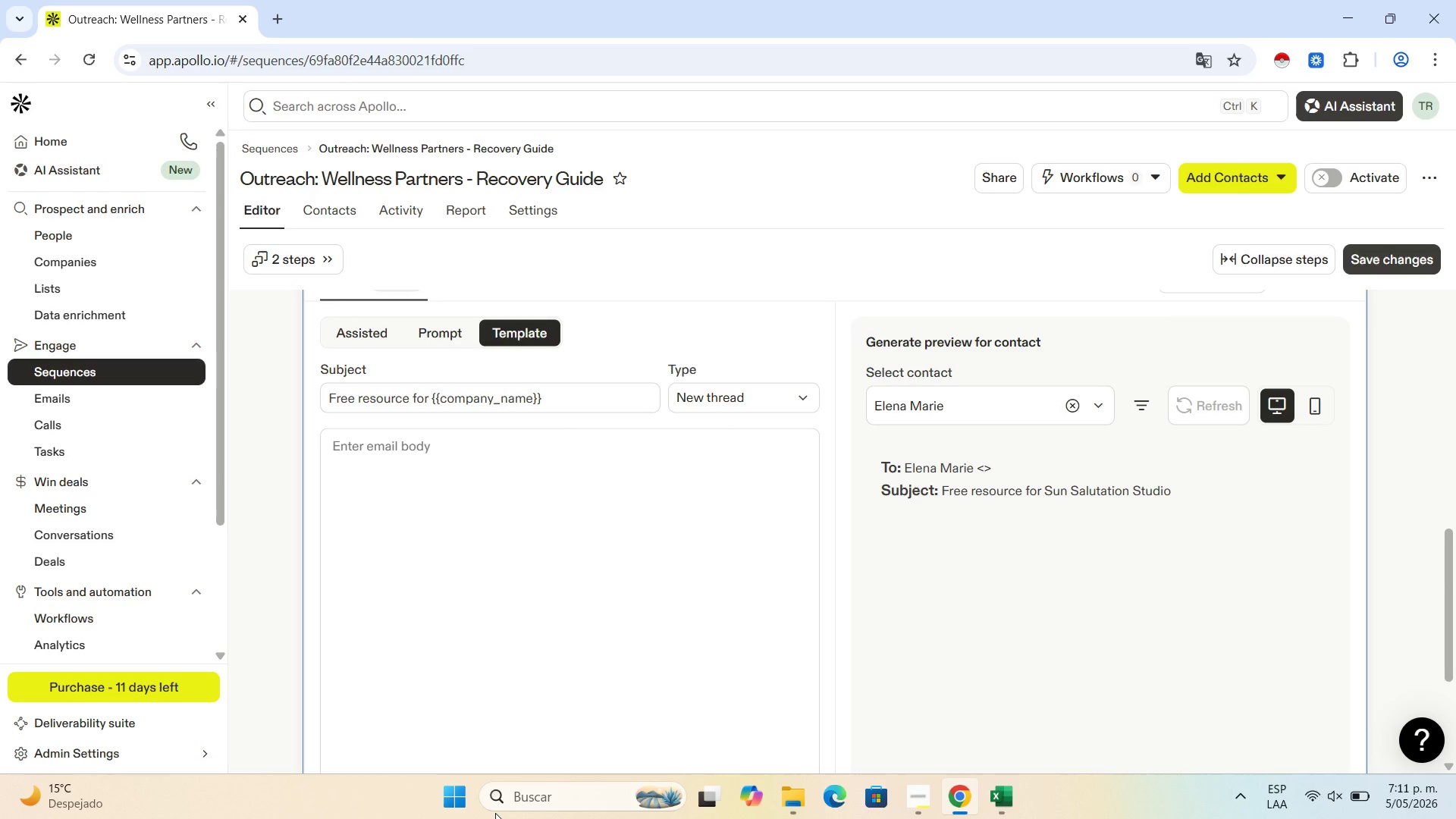 
left_click([507, 480])
 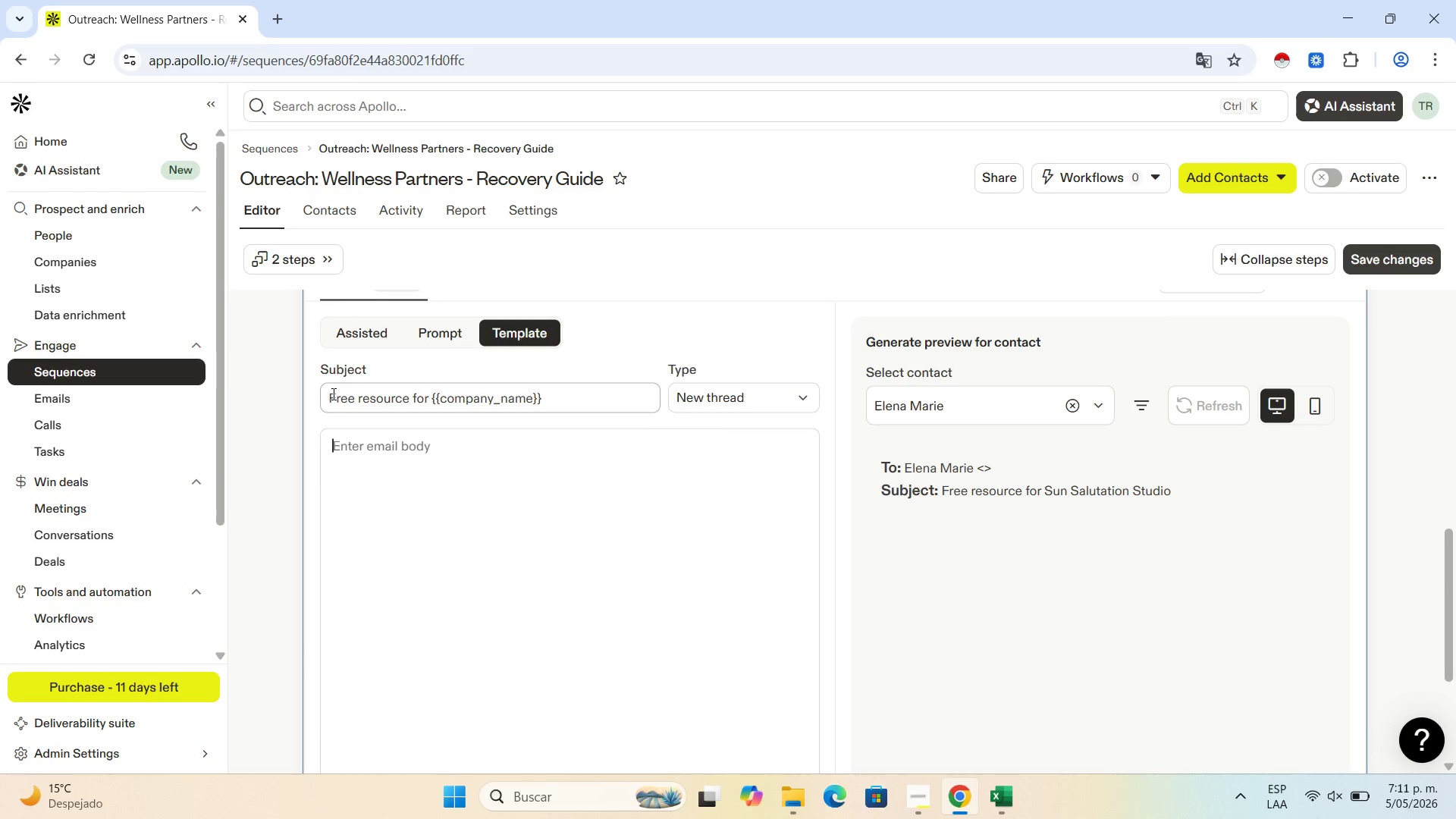 
left_click([331, 394])
 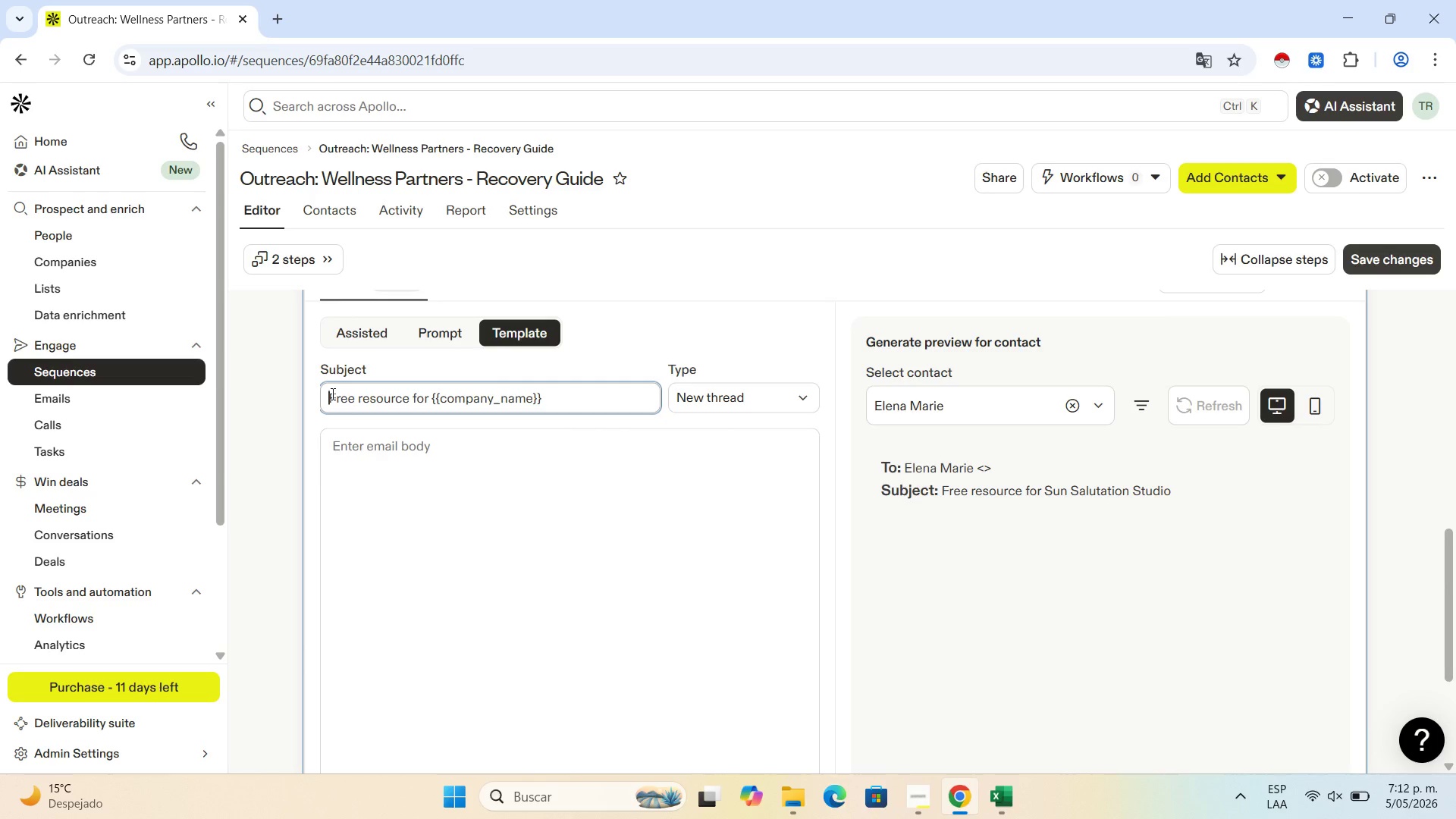 
type(Re>)
 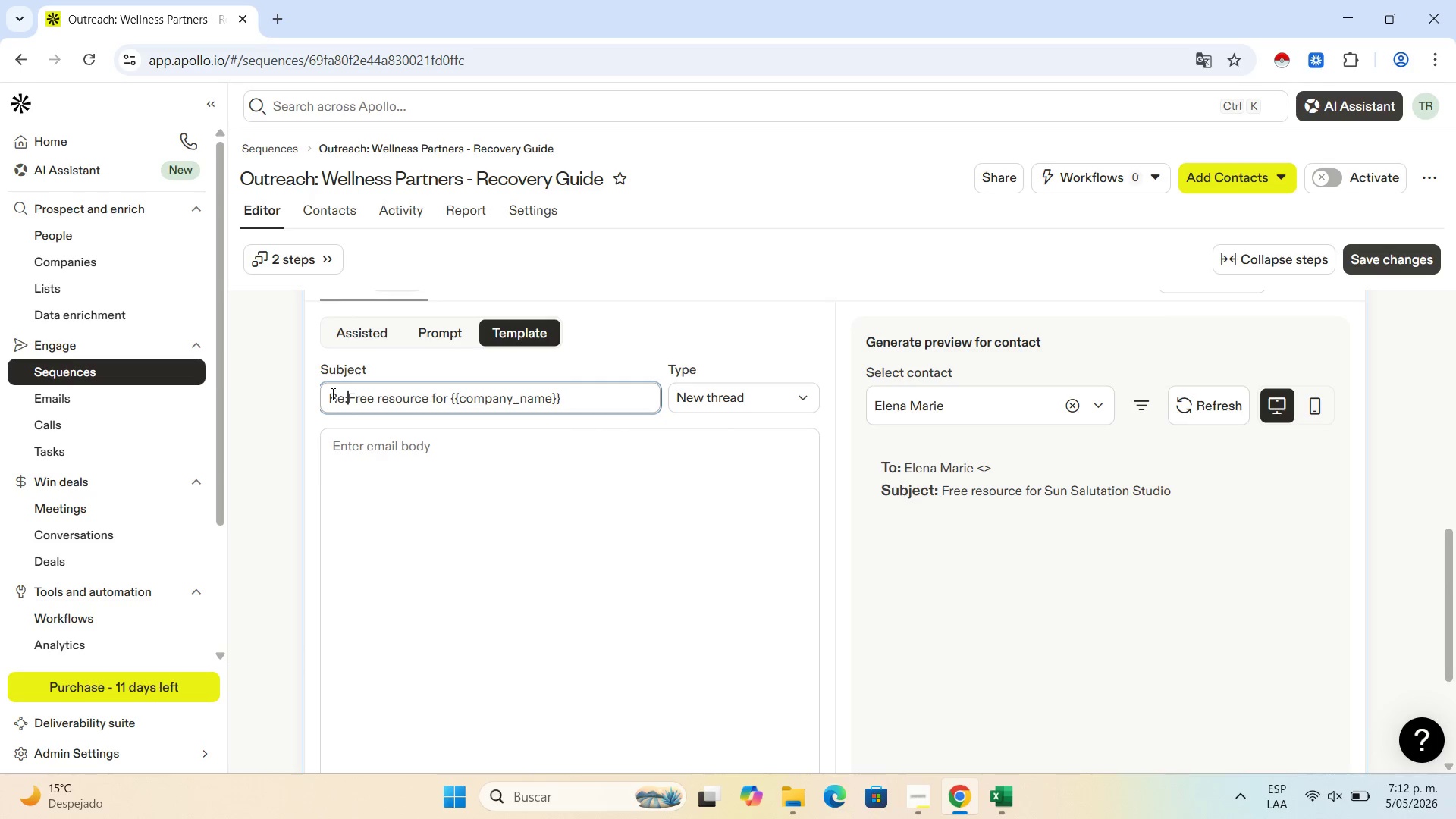 
key(Space)
 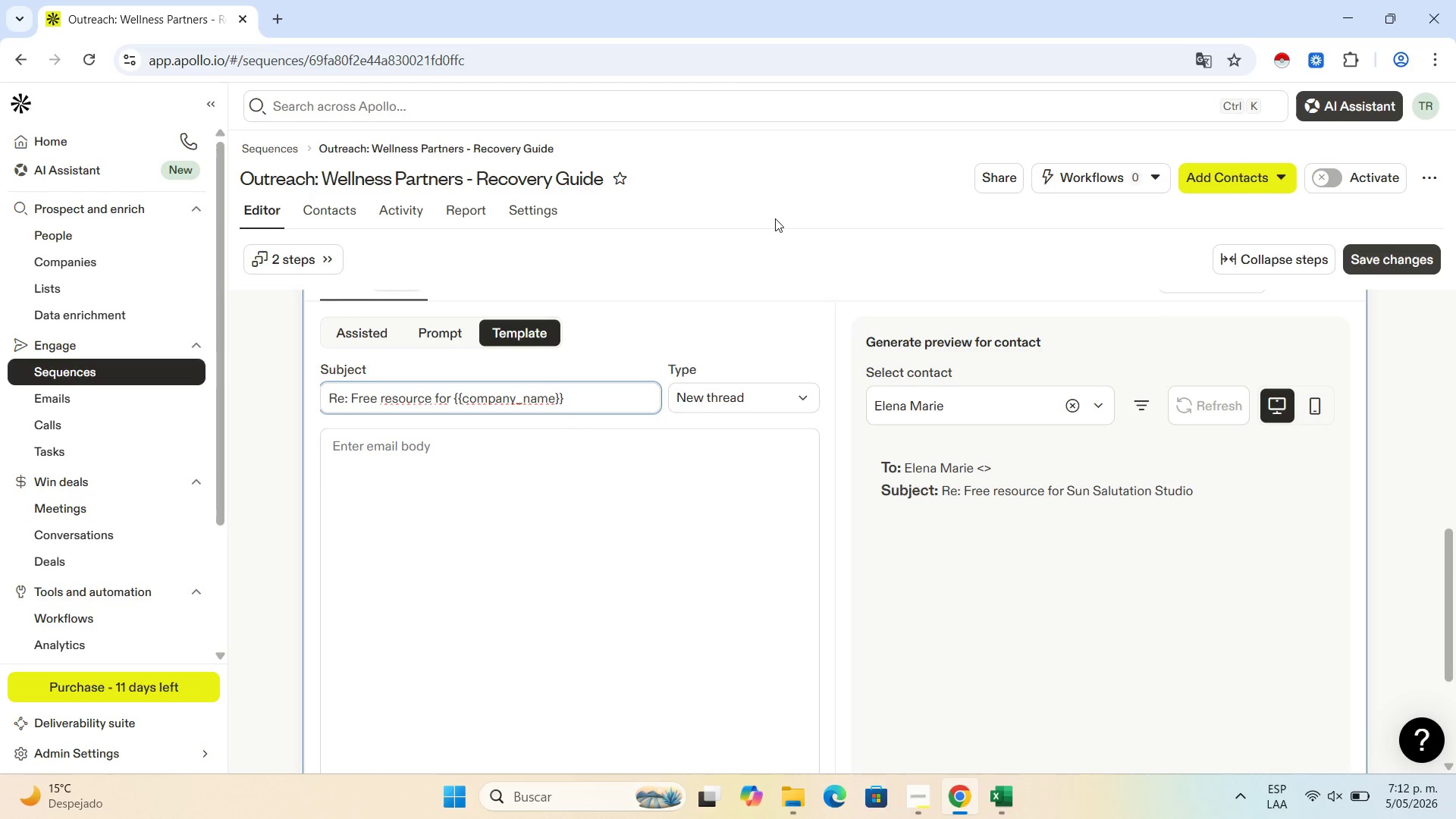 
wait(8.06)
 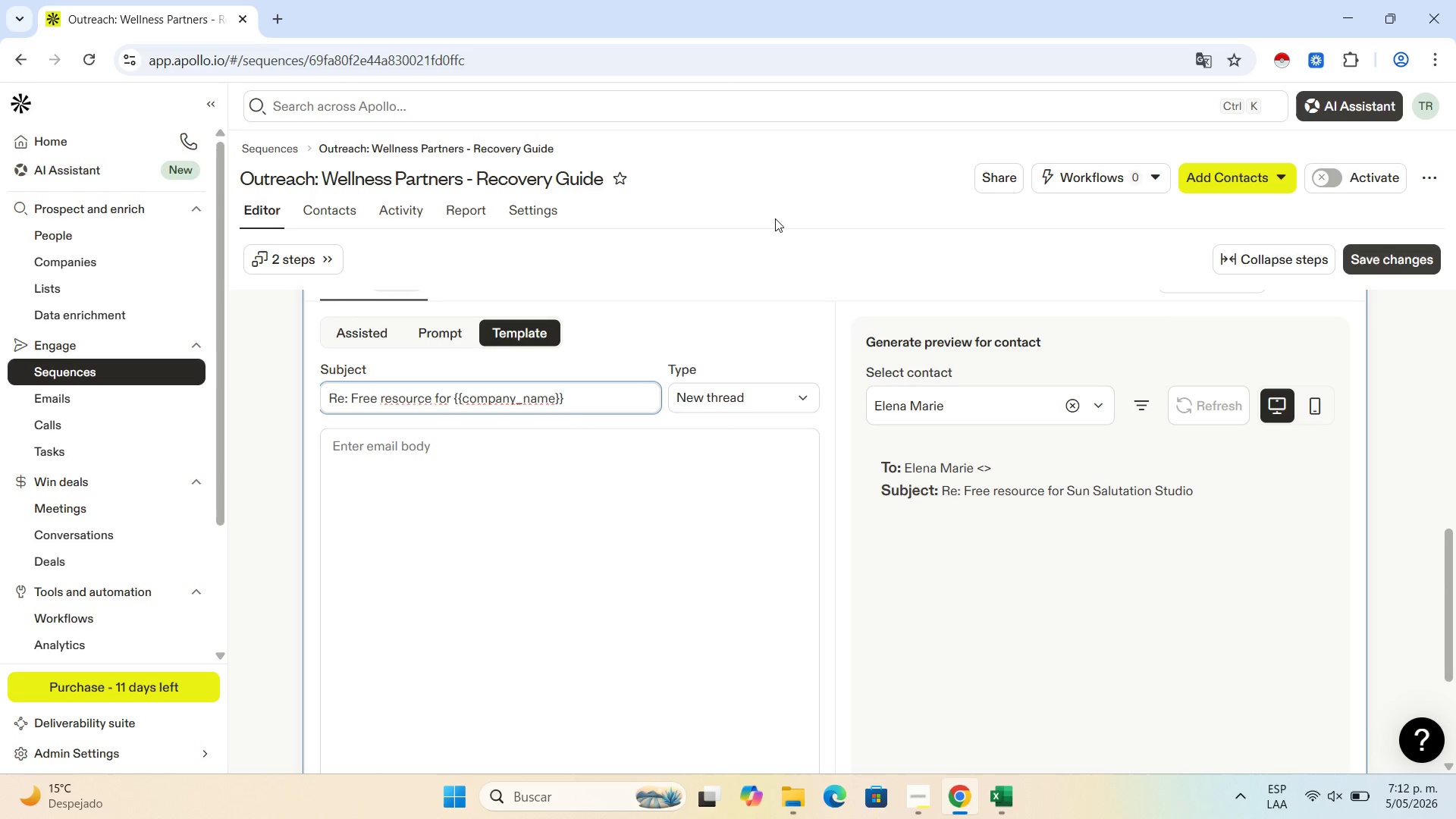 
left_click([407, 444])
 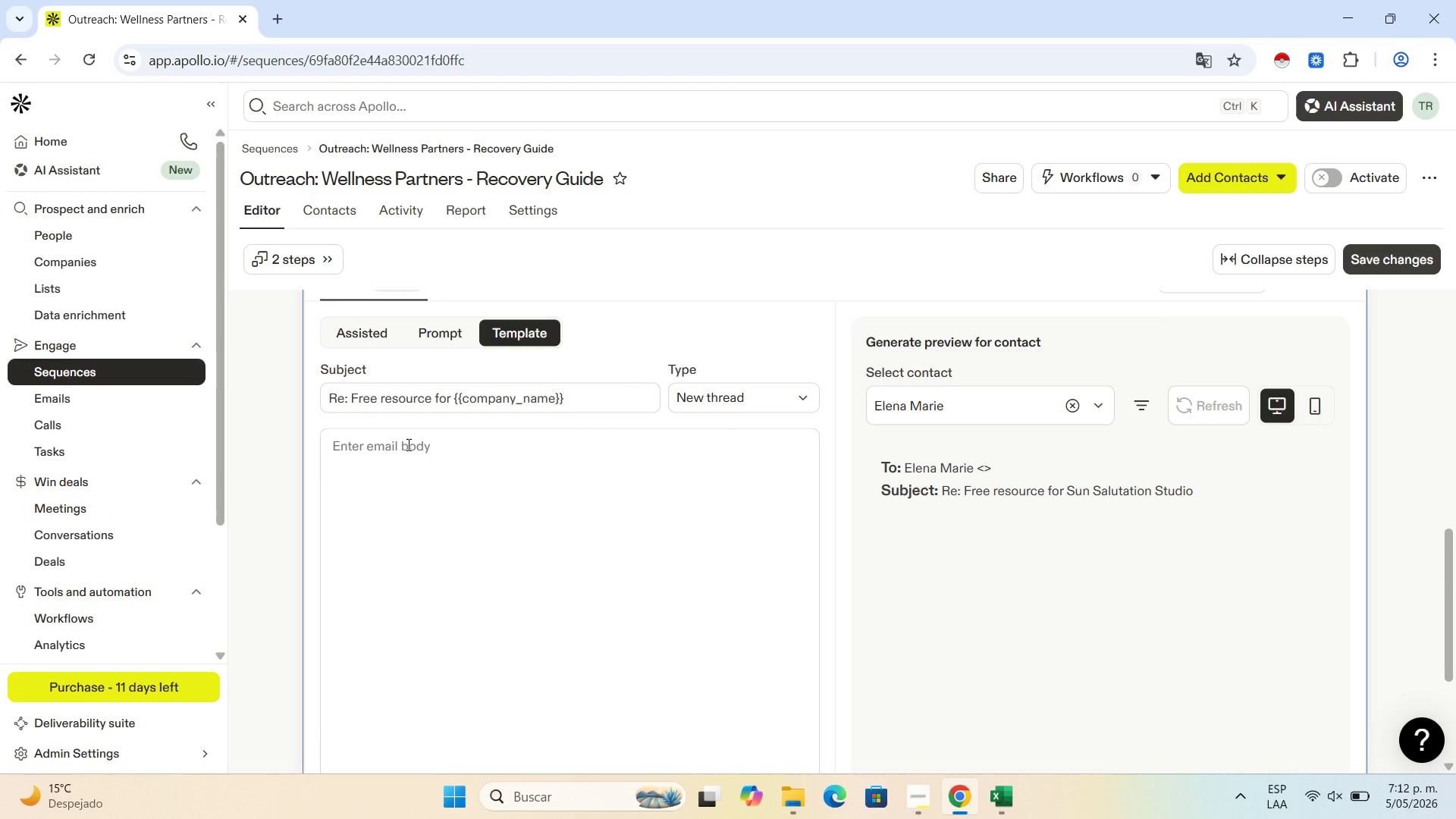 
type(Hi ''first)
 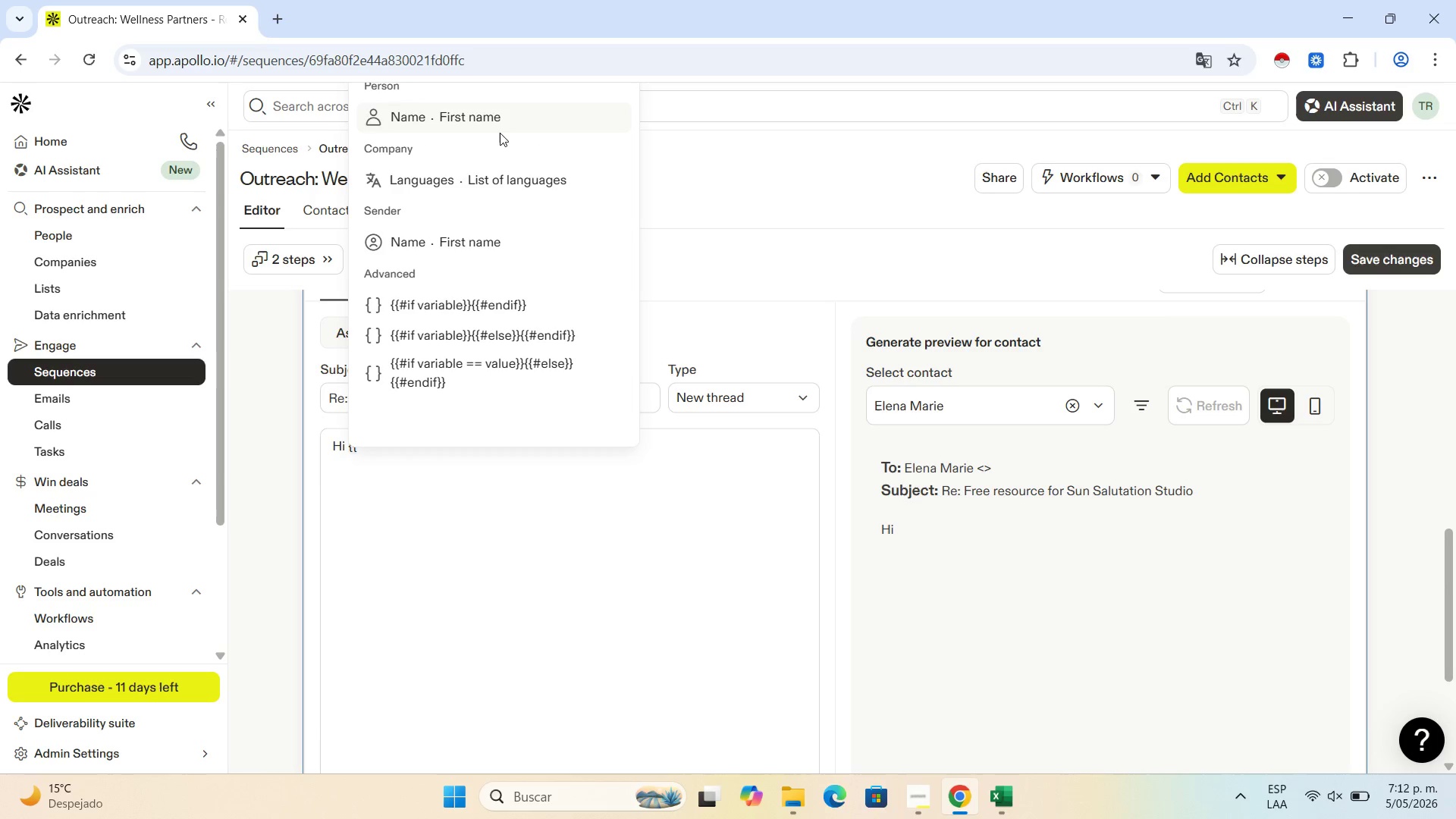 
left_click([502, 113])
 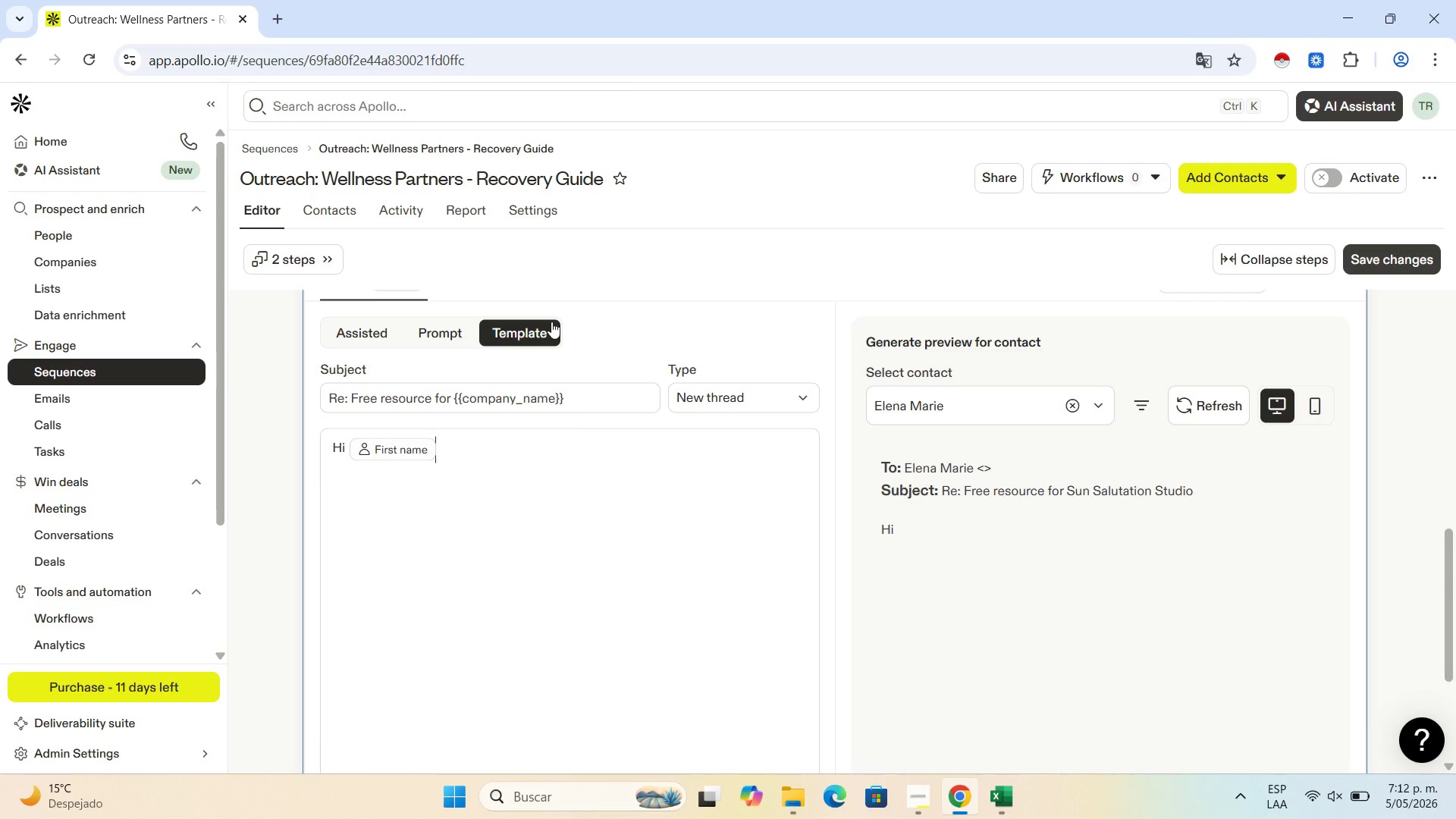 
type( )
key(Backspace)
type(, I sent an email )
 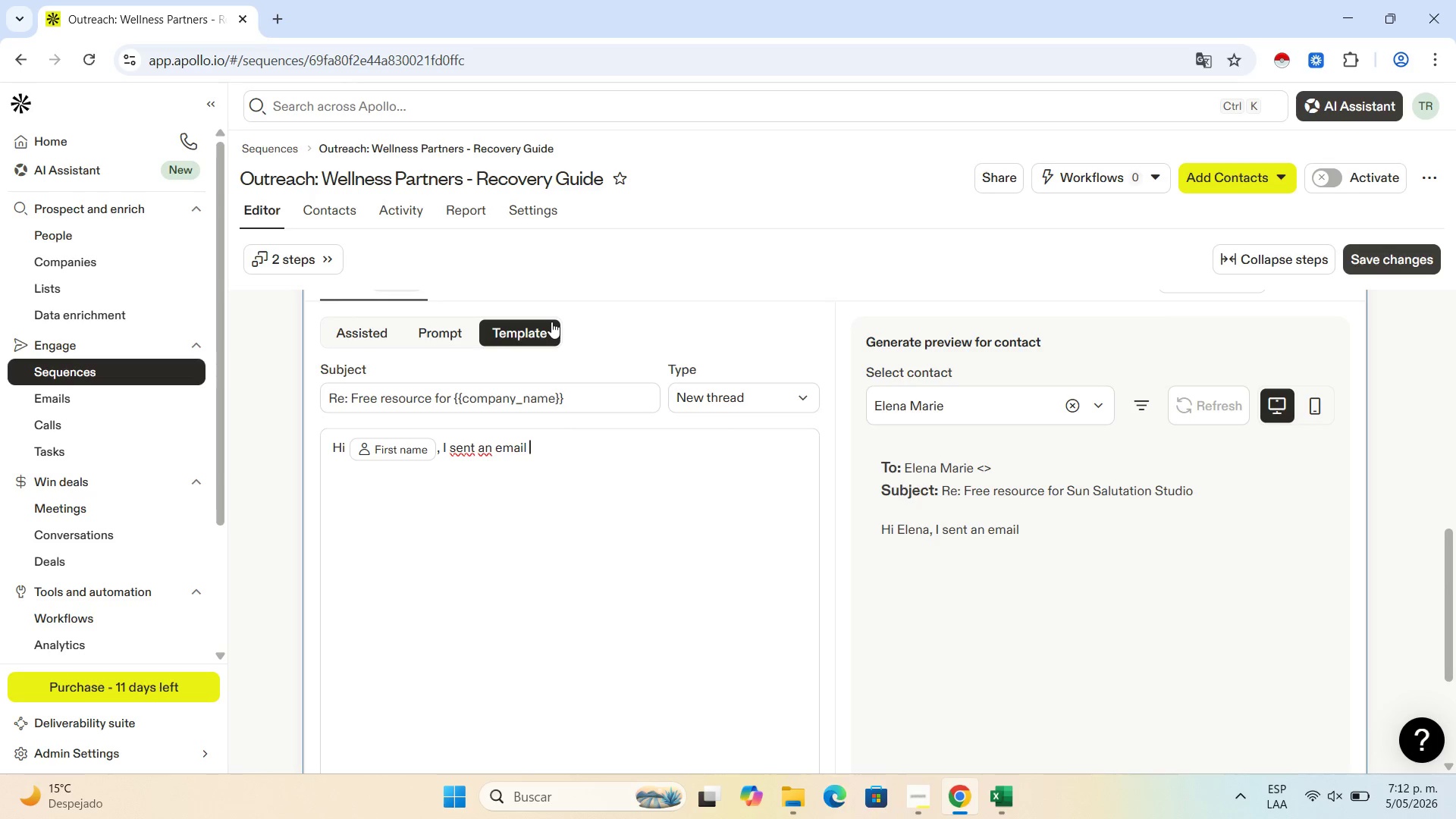 
wait(6.52)
 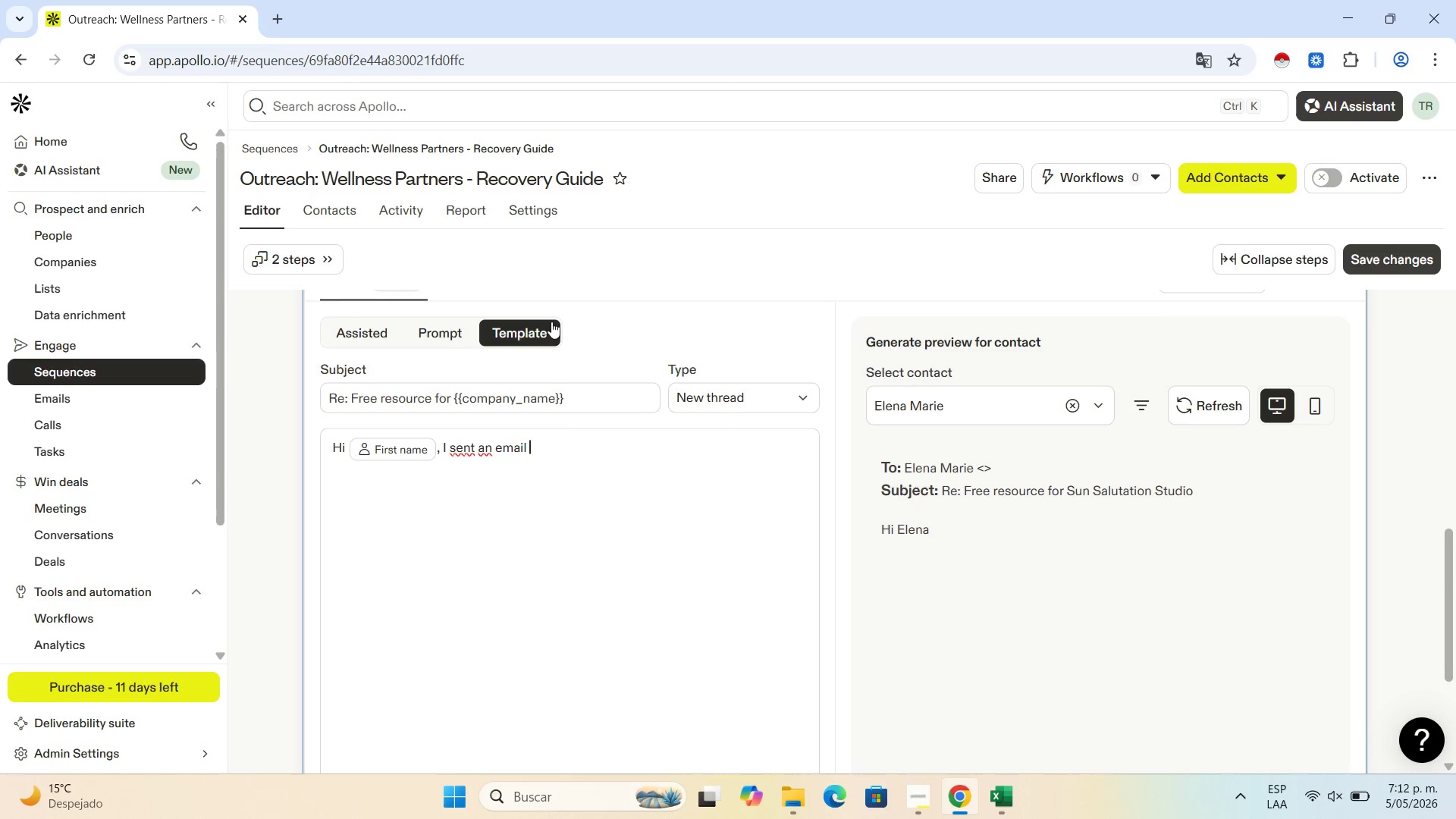 
type( )
key(Backspace)
type(your way regarding a )
 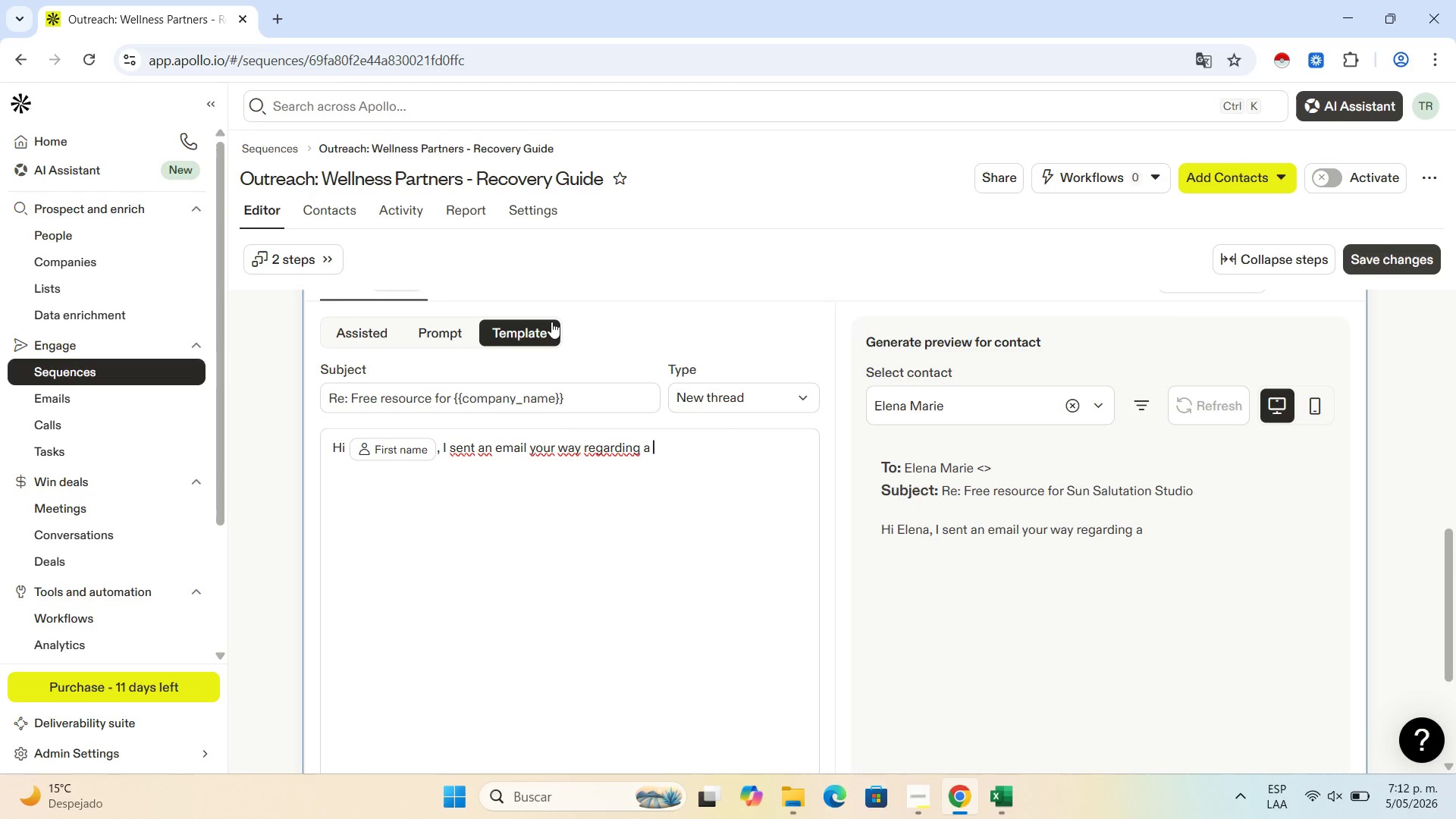 
wait(20.12)
 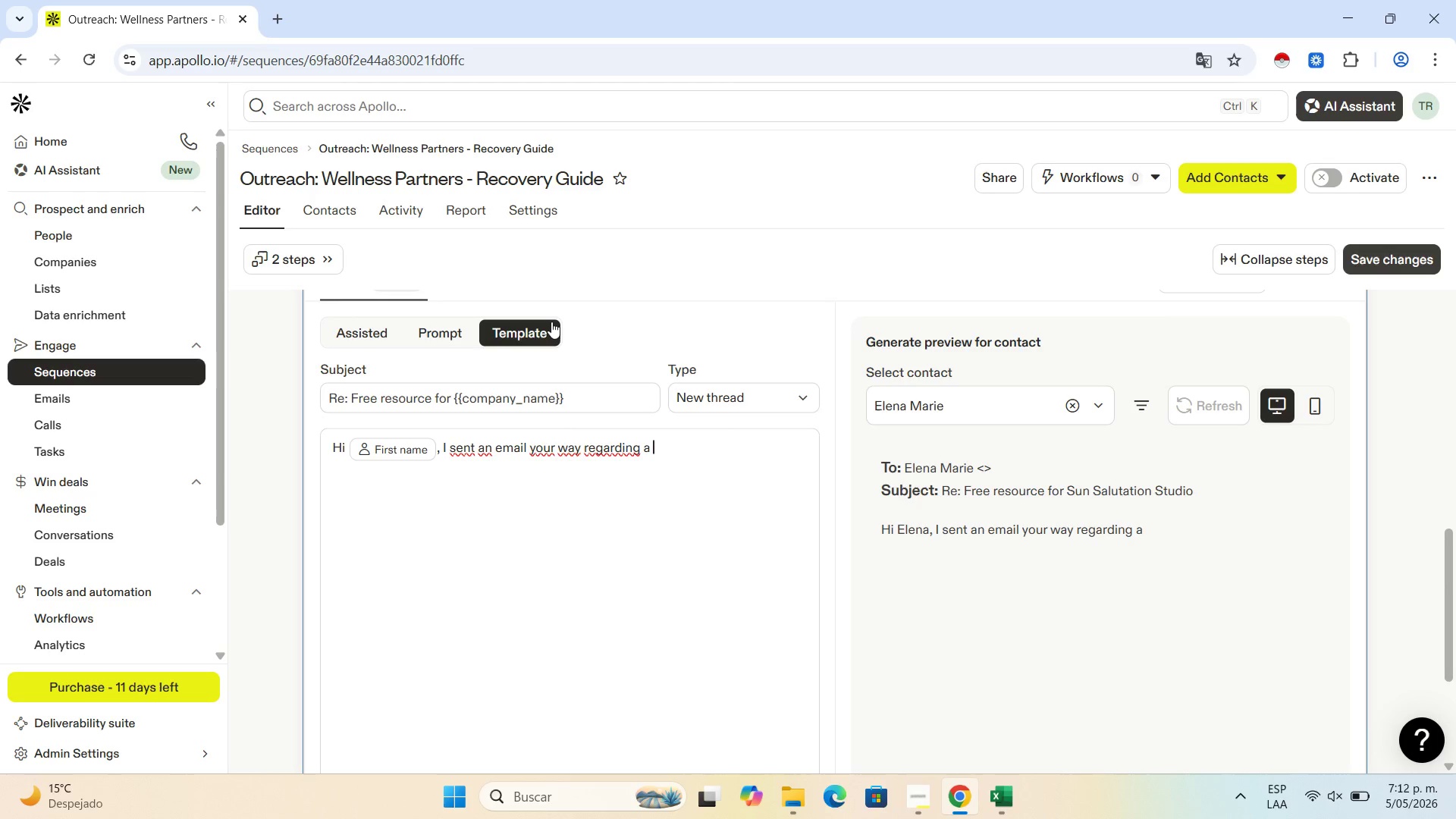 
type(skincare recovery resource for ''company)
 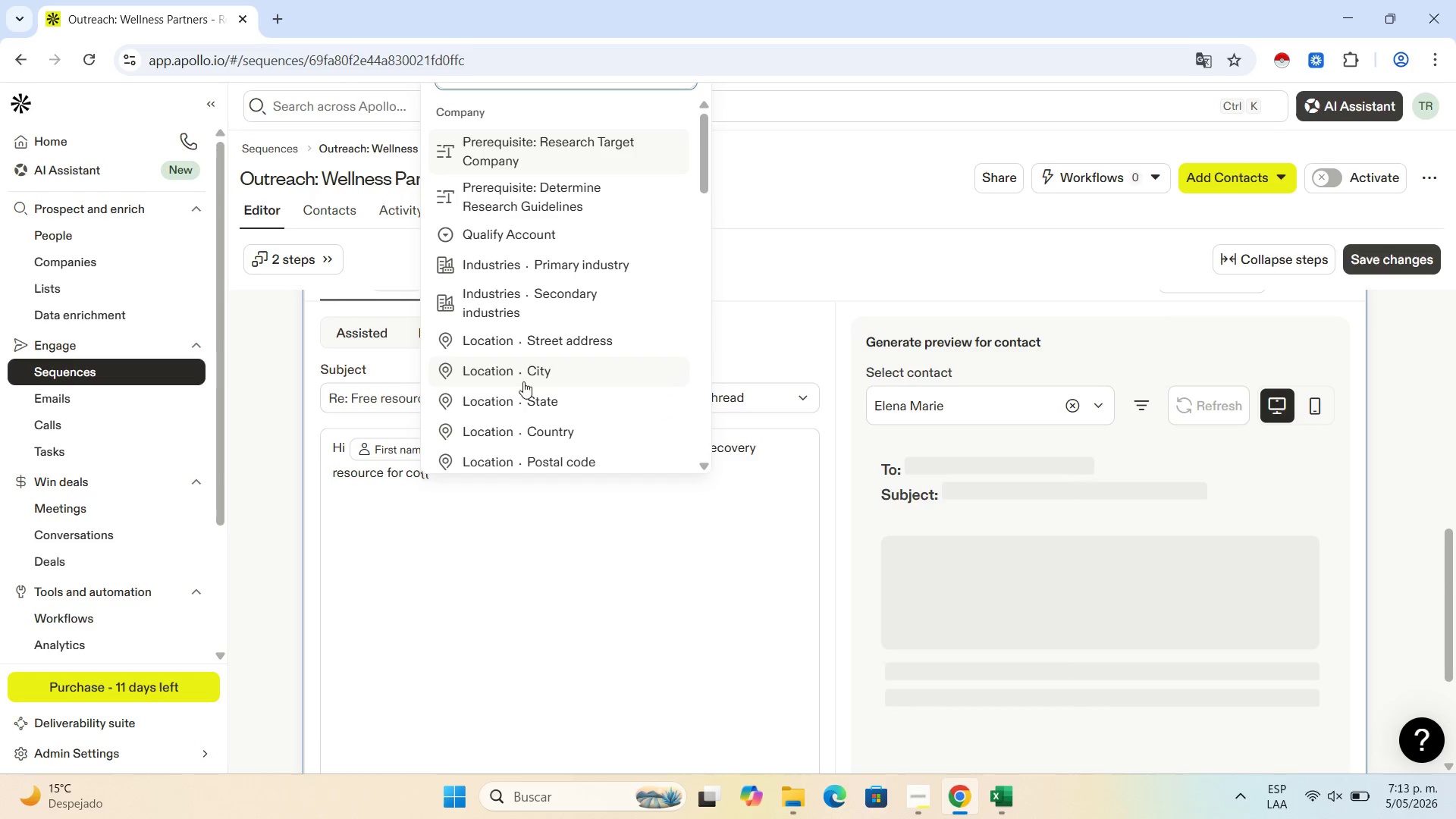 
left_click([514, 504])
 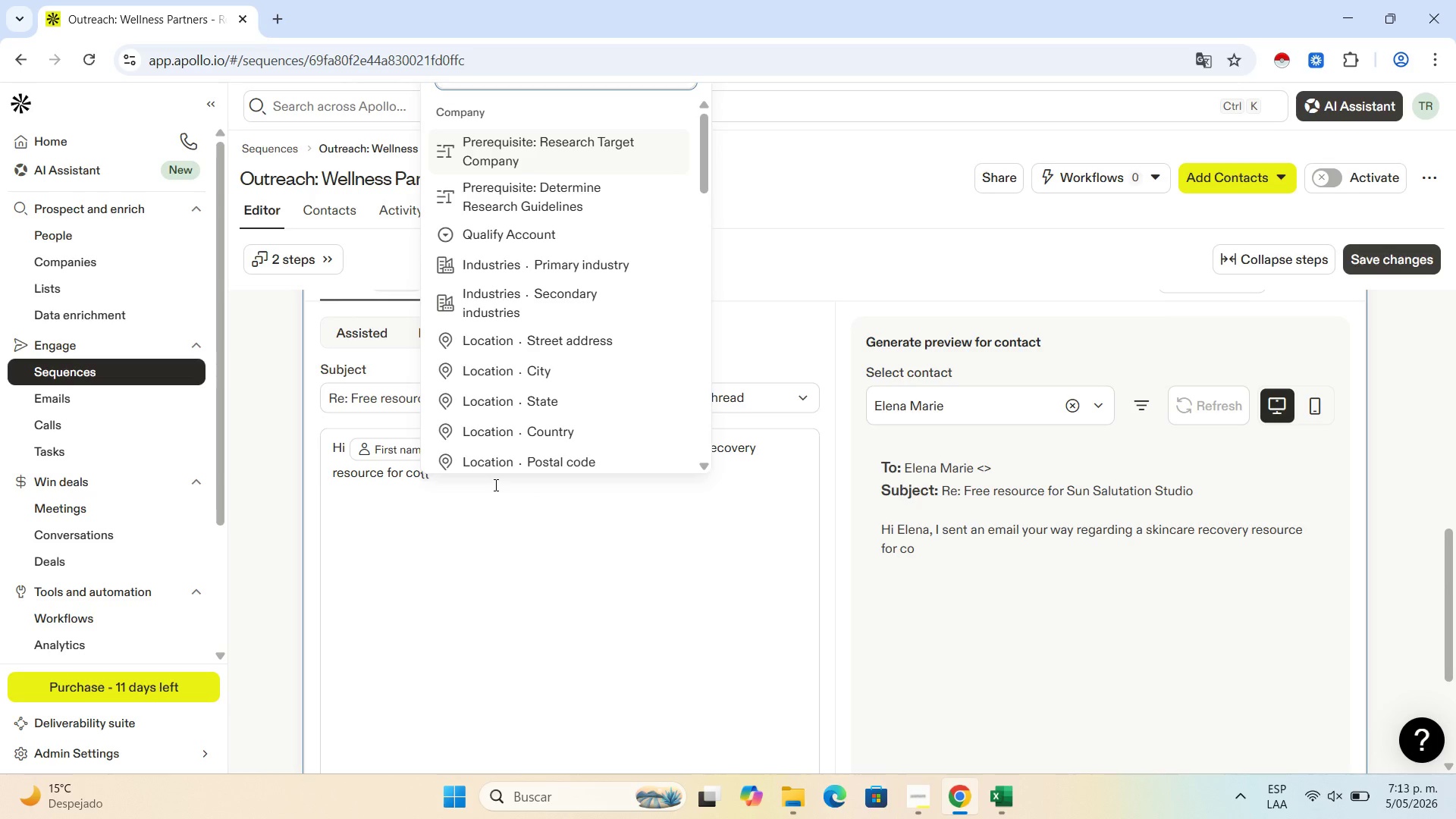 
left_click([494, 485])
 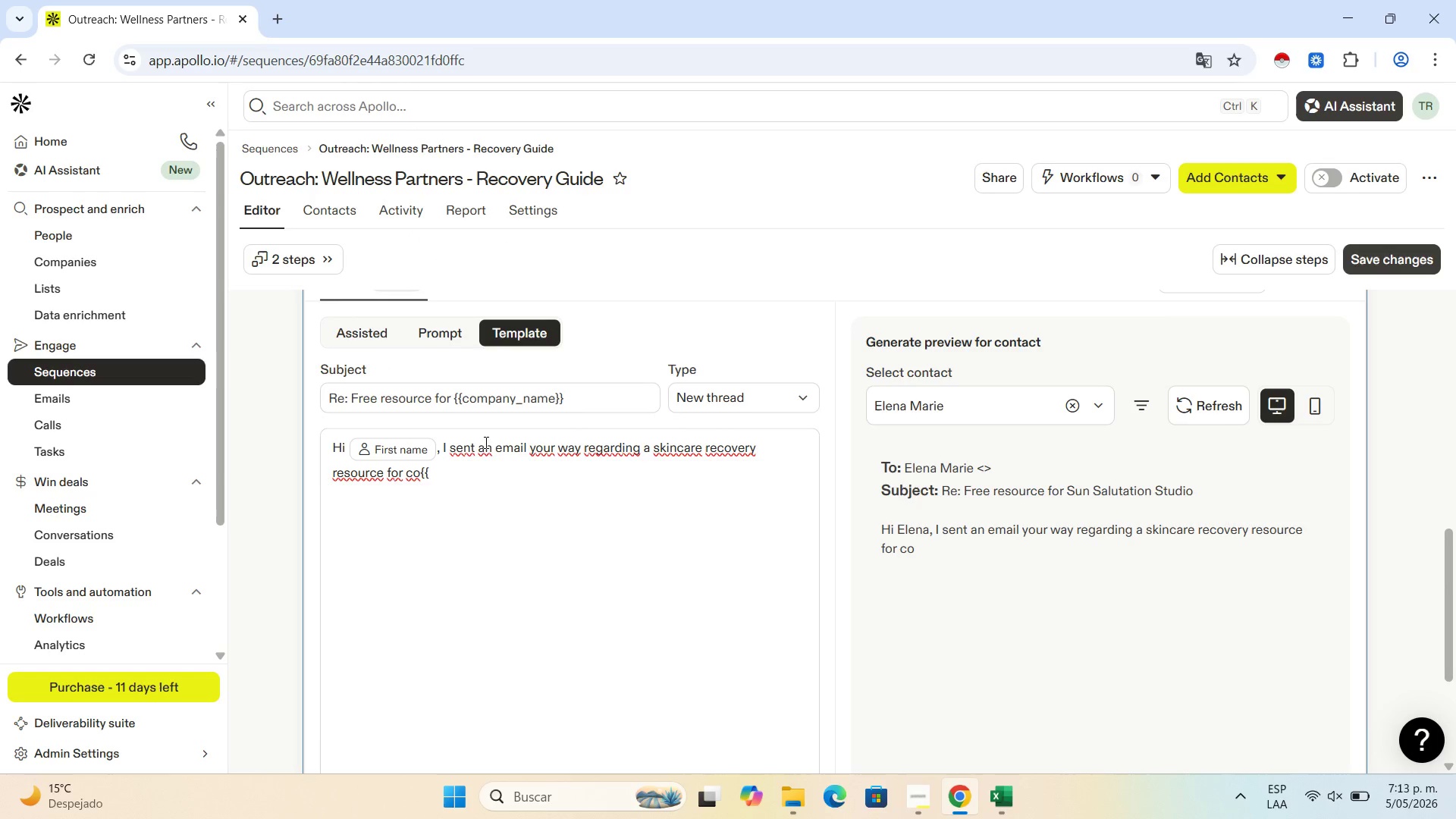 
key(Backspace)
key(Backspace)
key(Backspace)
key(Backspace)
type(''com)
 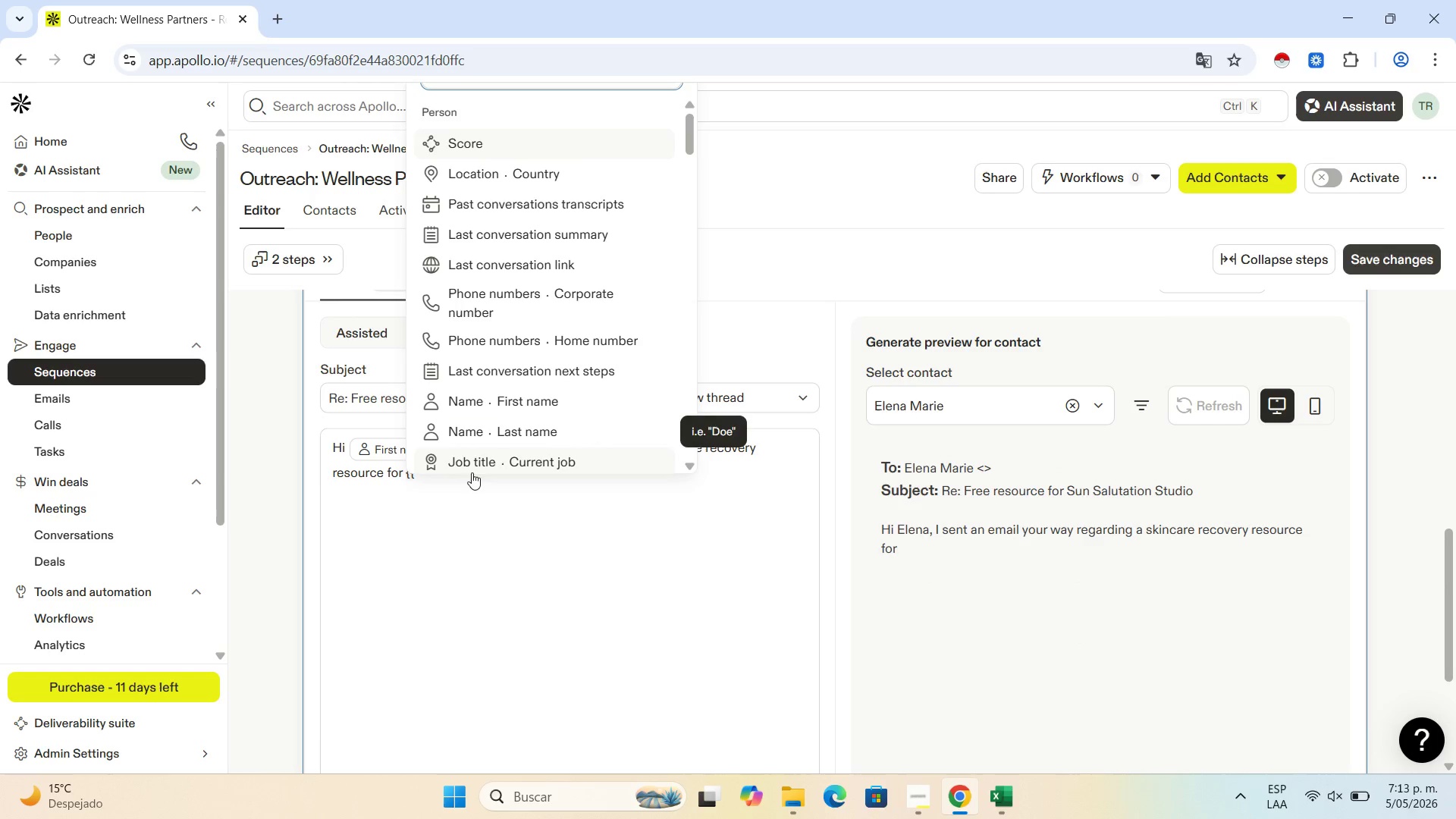 
left_click([466, 499])
 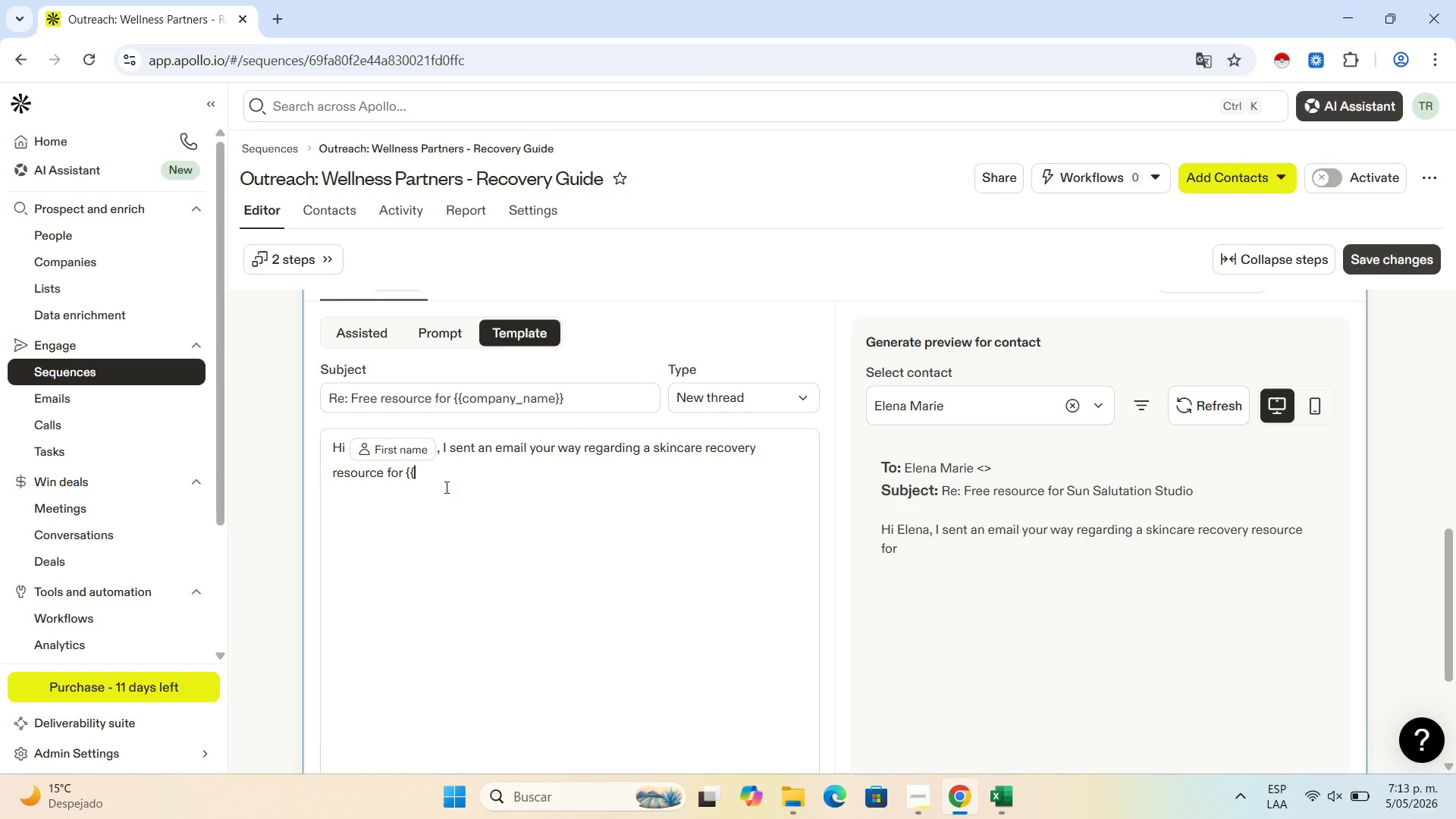 
left_click([445, 487])
 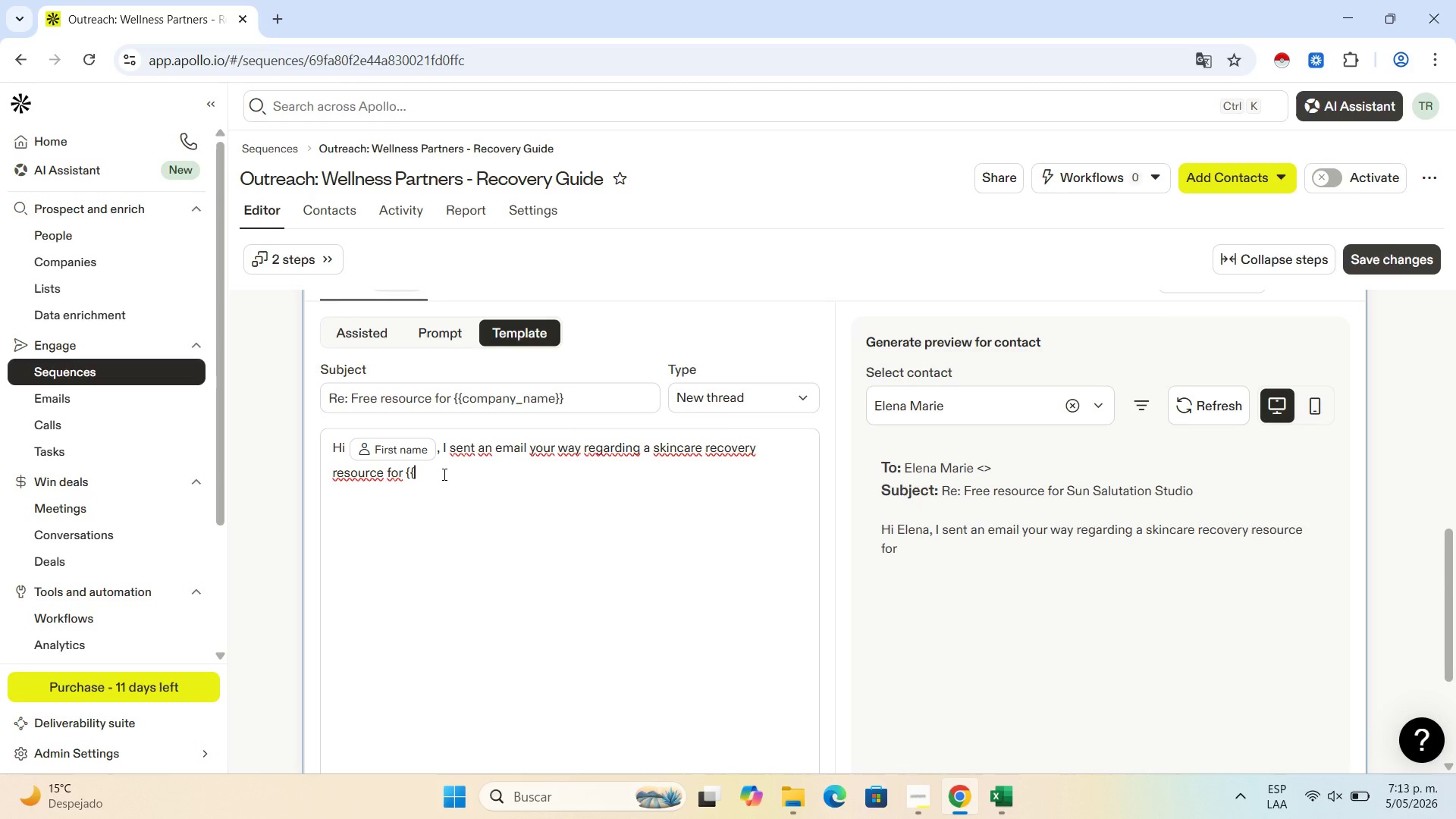 
type(company_name//)
 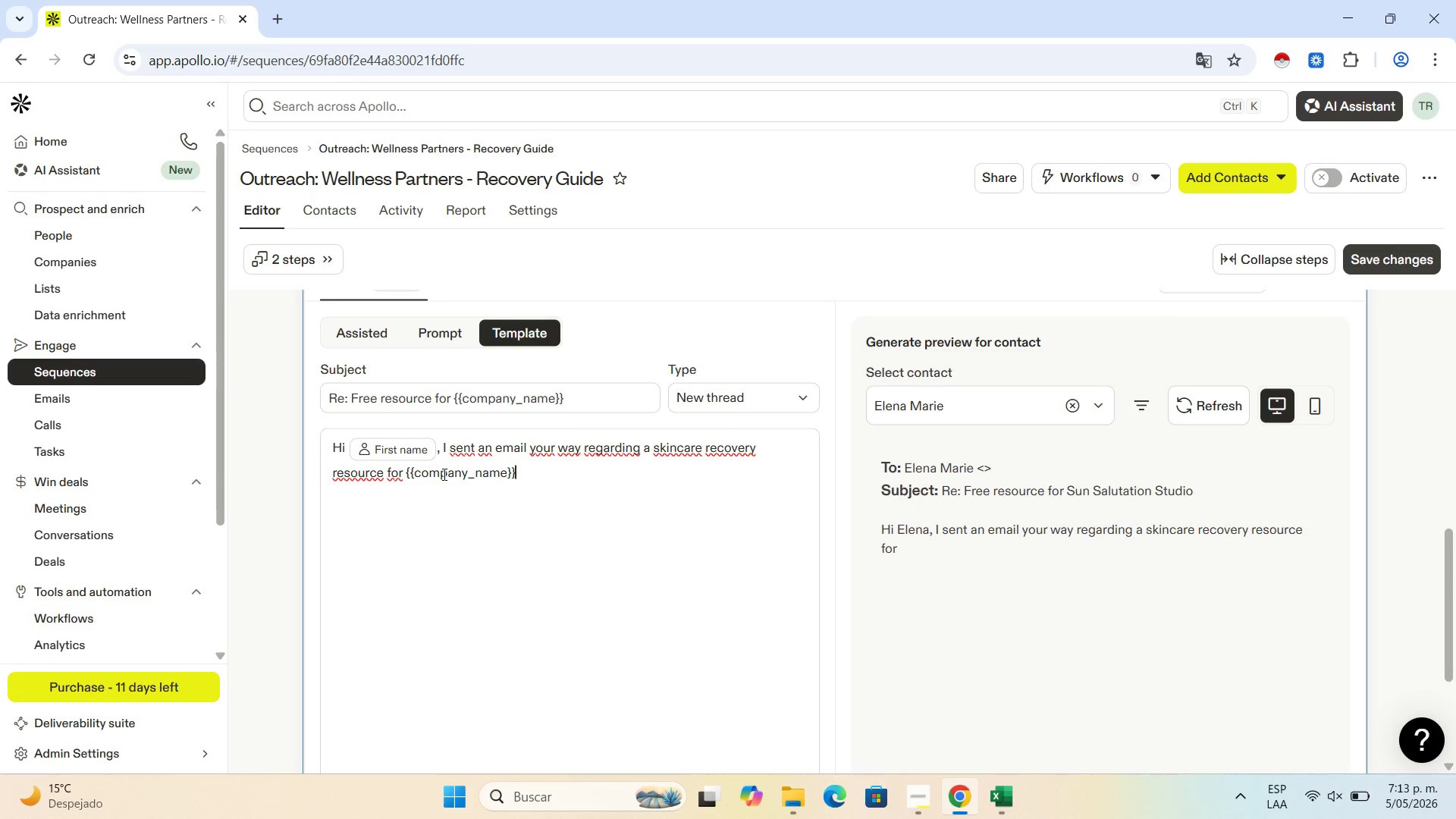 
type(. I[d love to connect and keeo )
key(Backspace)
key(Backspace)
type(p )
 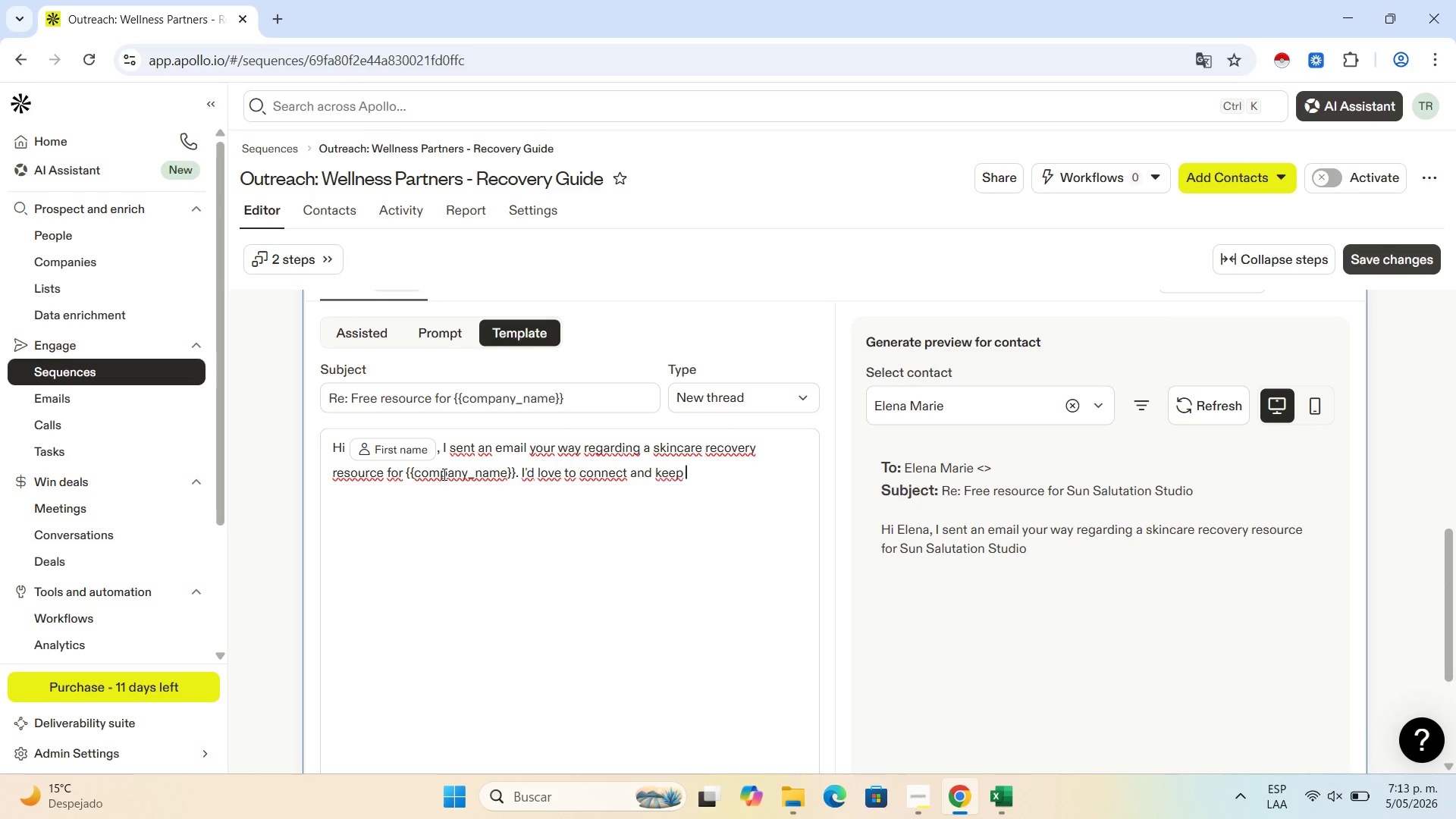 
wait(36.5)
 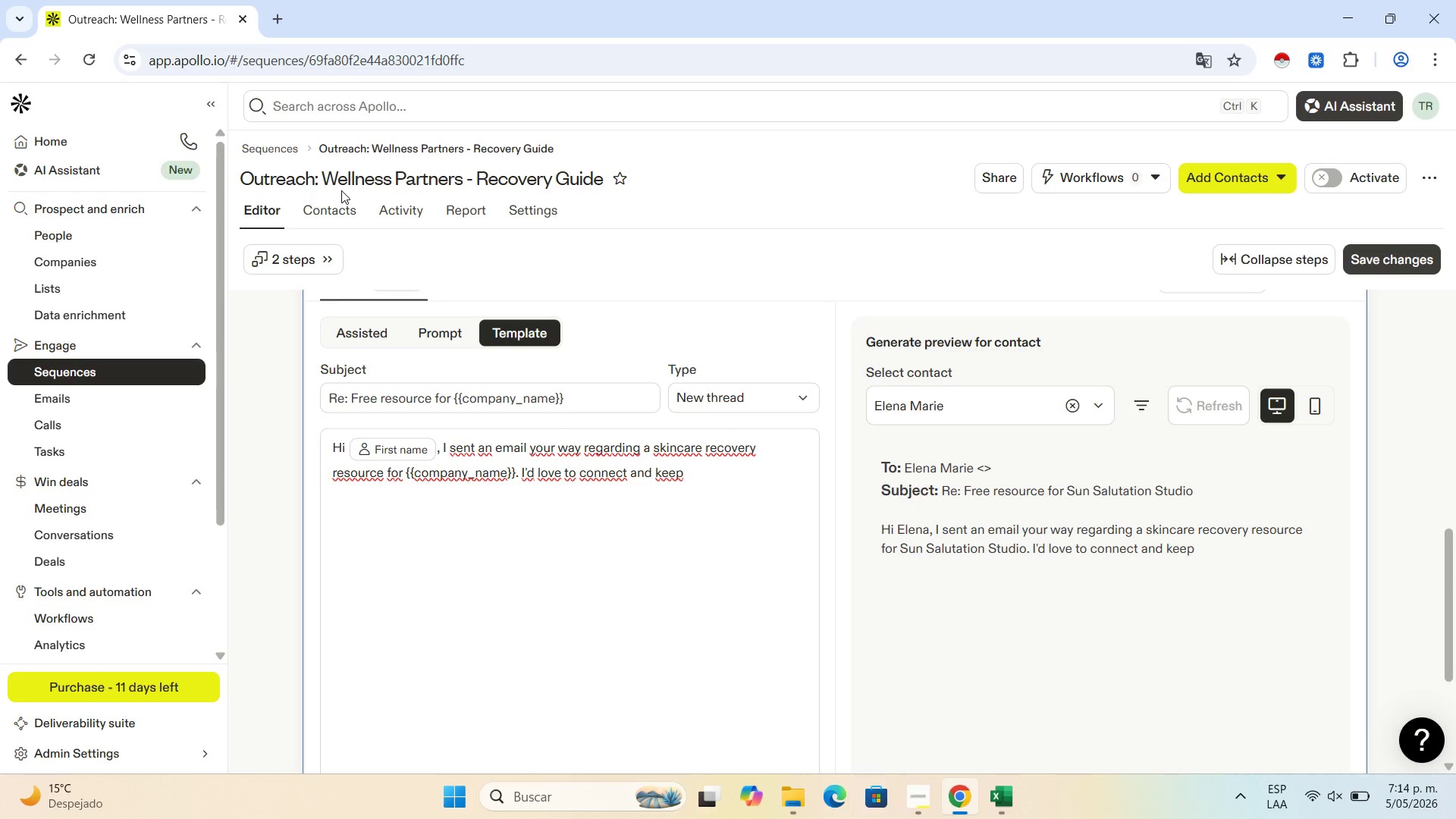 
type(in touch )
 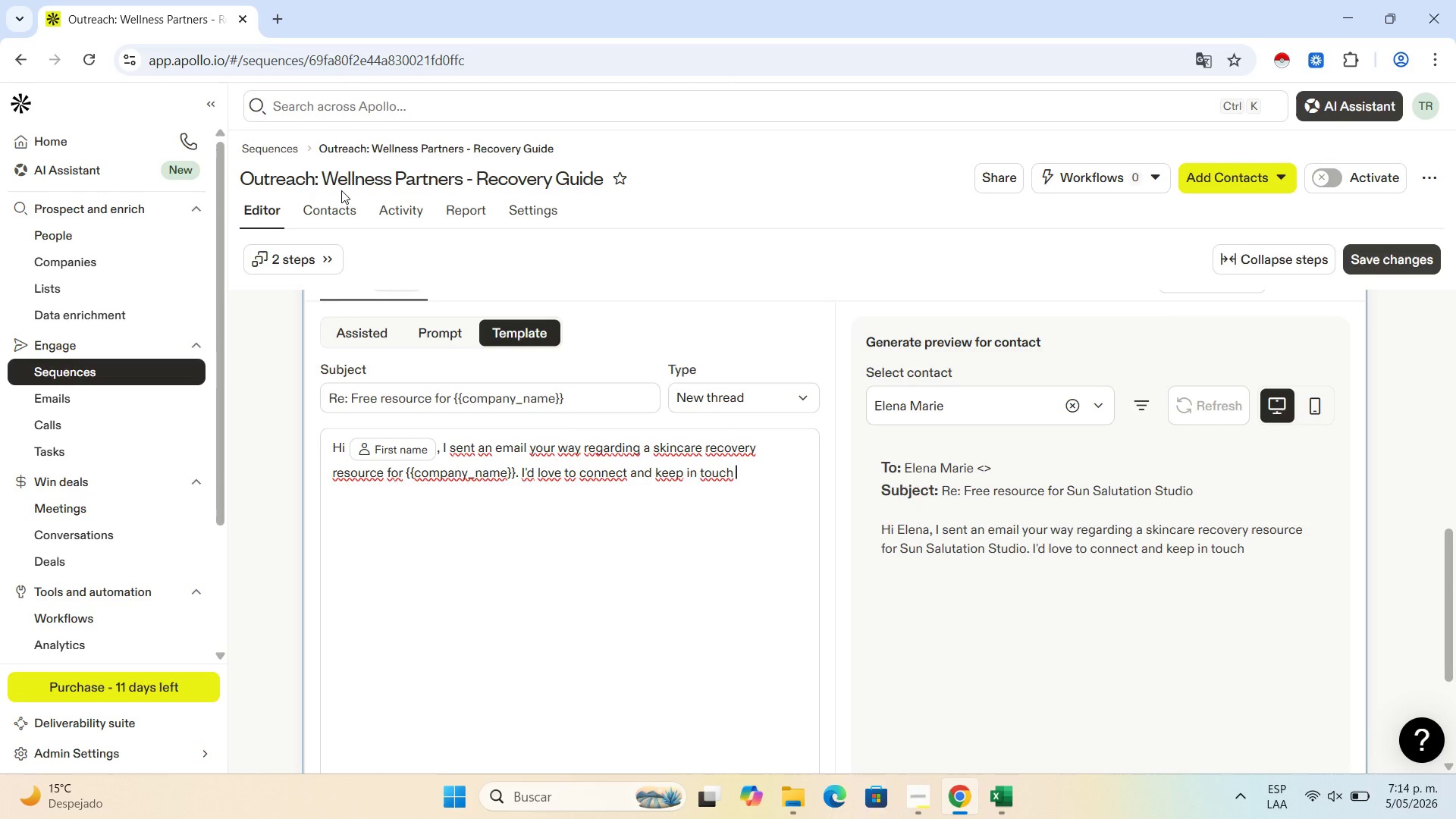 
wait(9.8)
 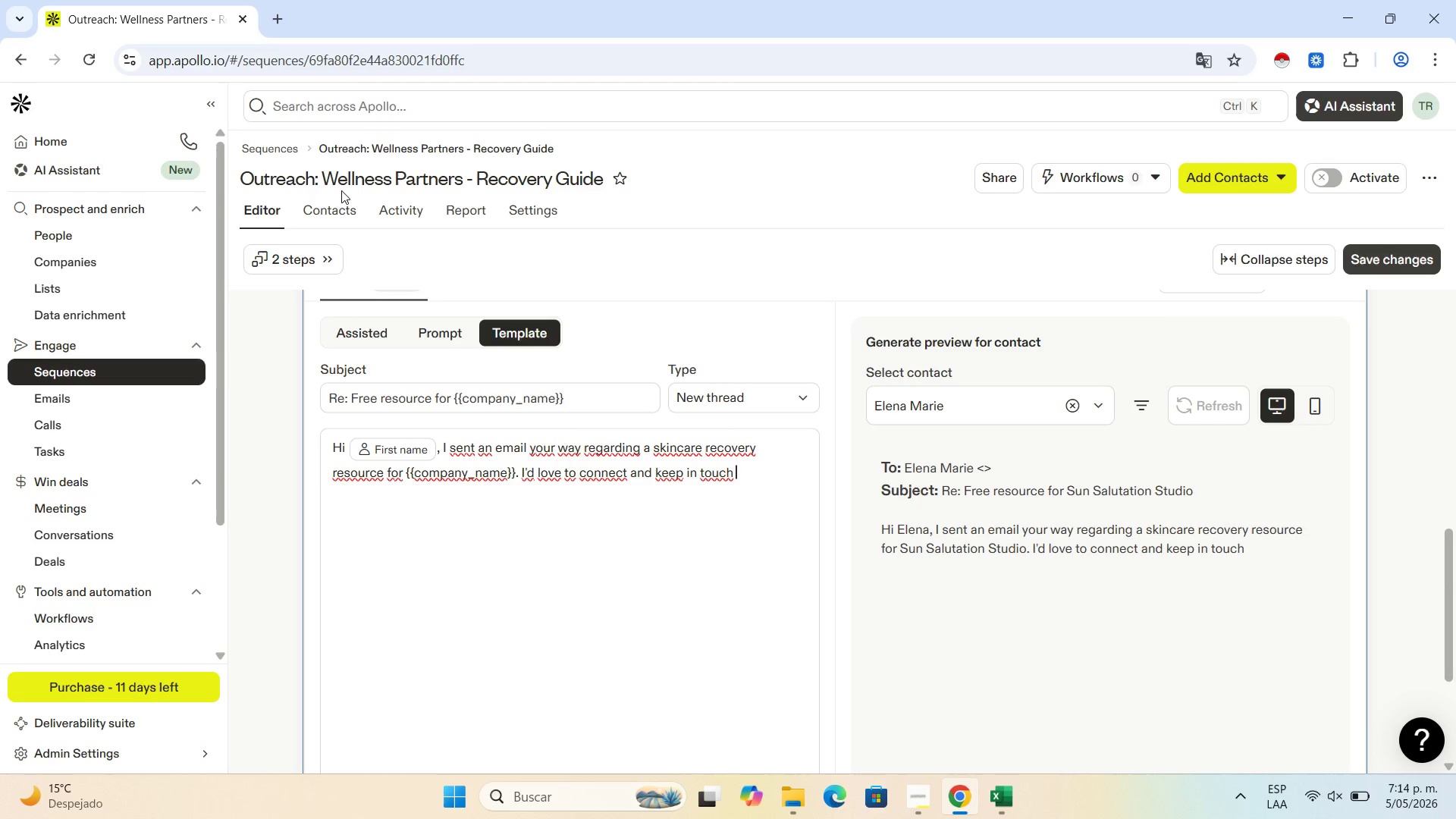 
type(with fellow wellness proffessionals in the area!)
 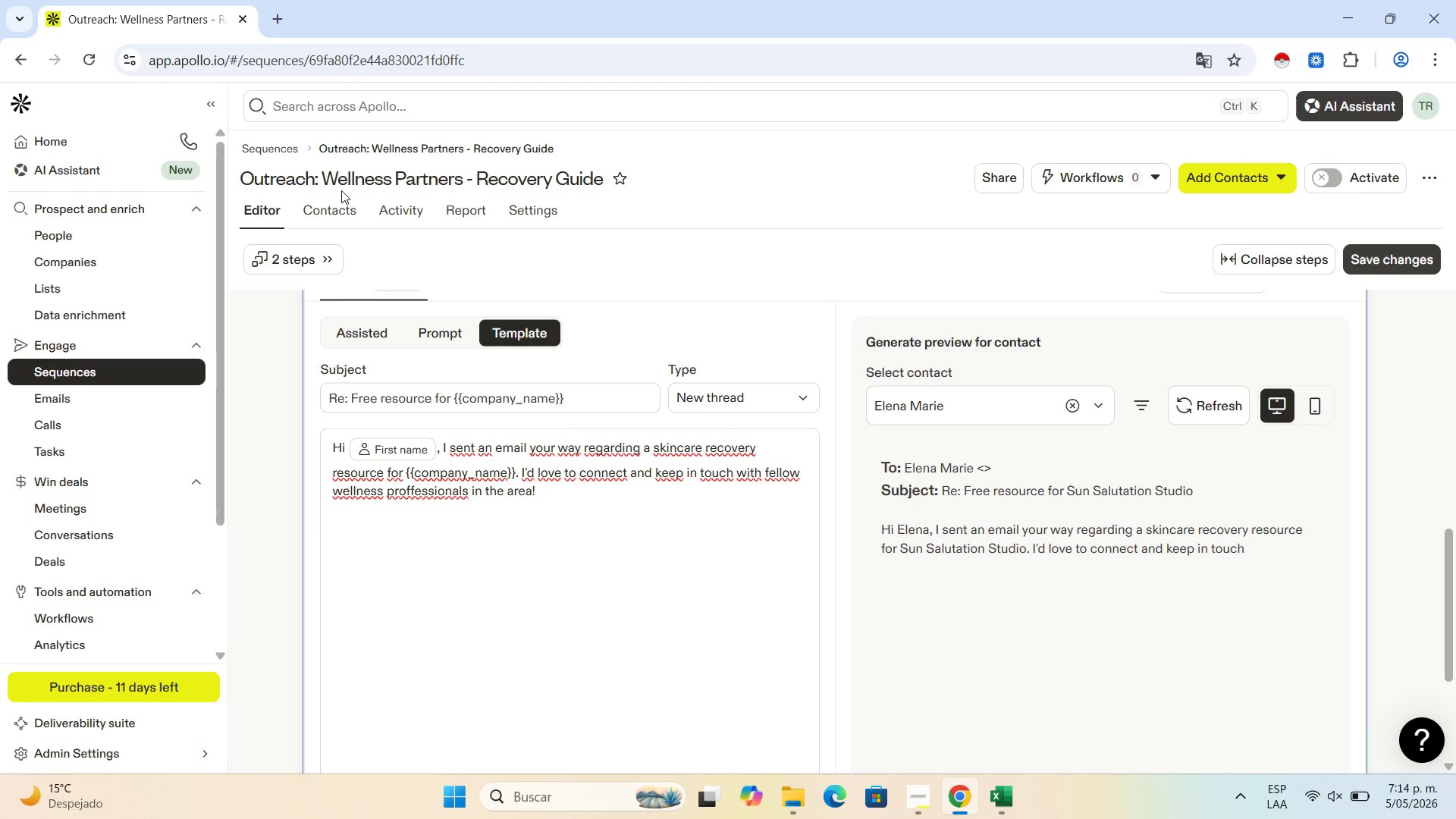 
scroll: coordinate [749, 513], scroll_direction: down, amount: 2.0
 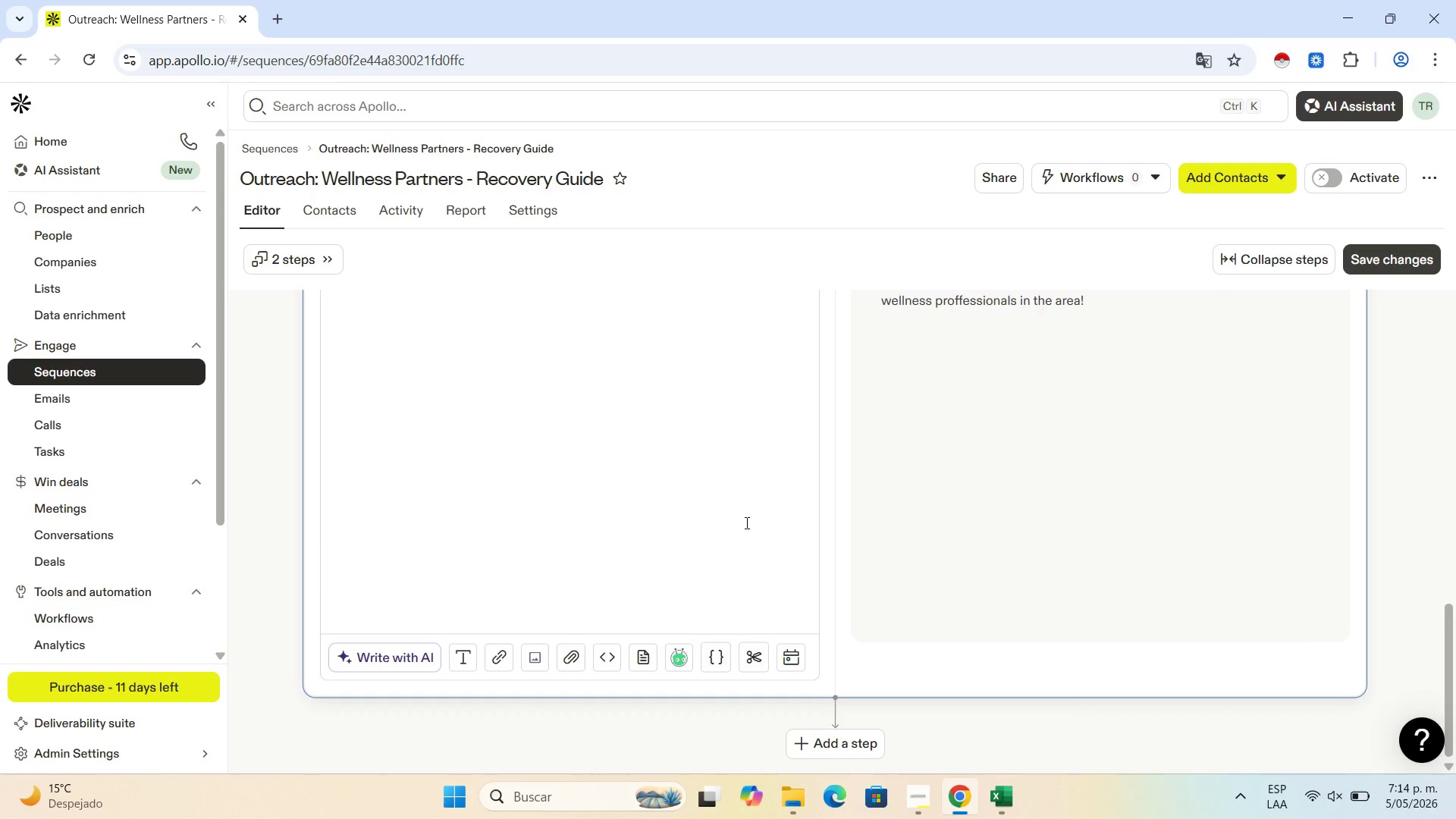 
scroll: coordinate [745, 522], scroll_direction: up, amount: 3.0
 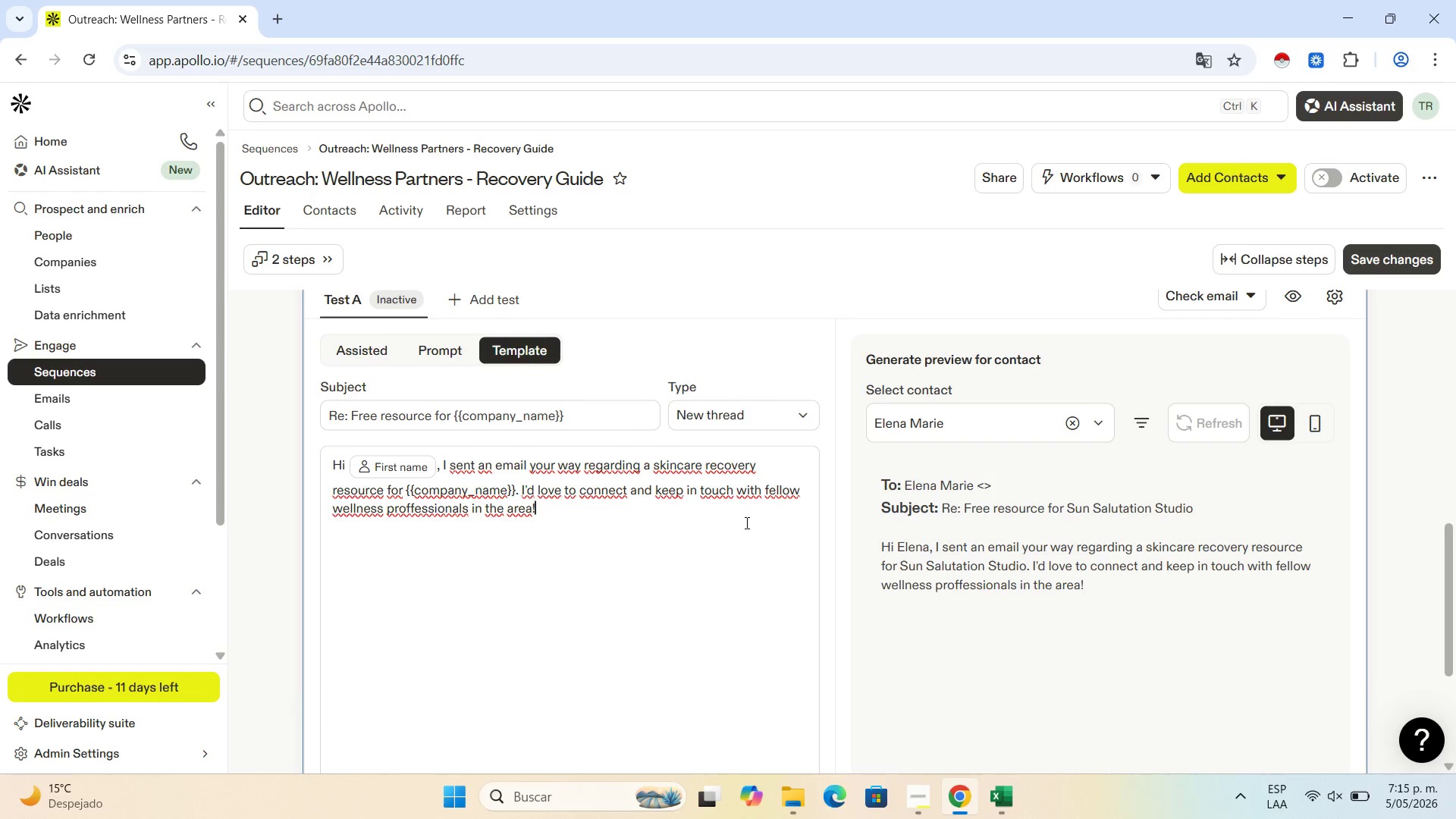 
scroll: coordinate [745, 522], scroll_direction: down, amount: 3.0
 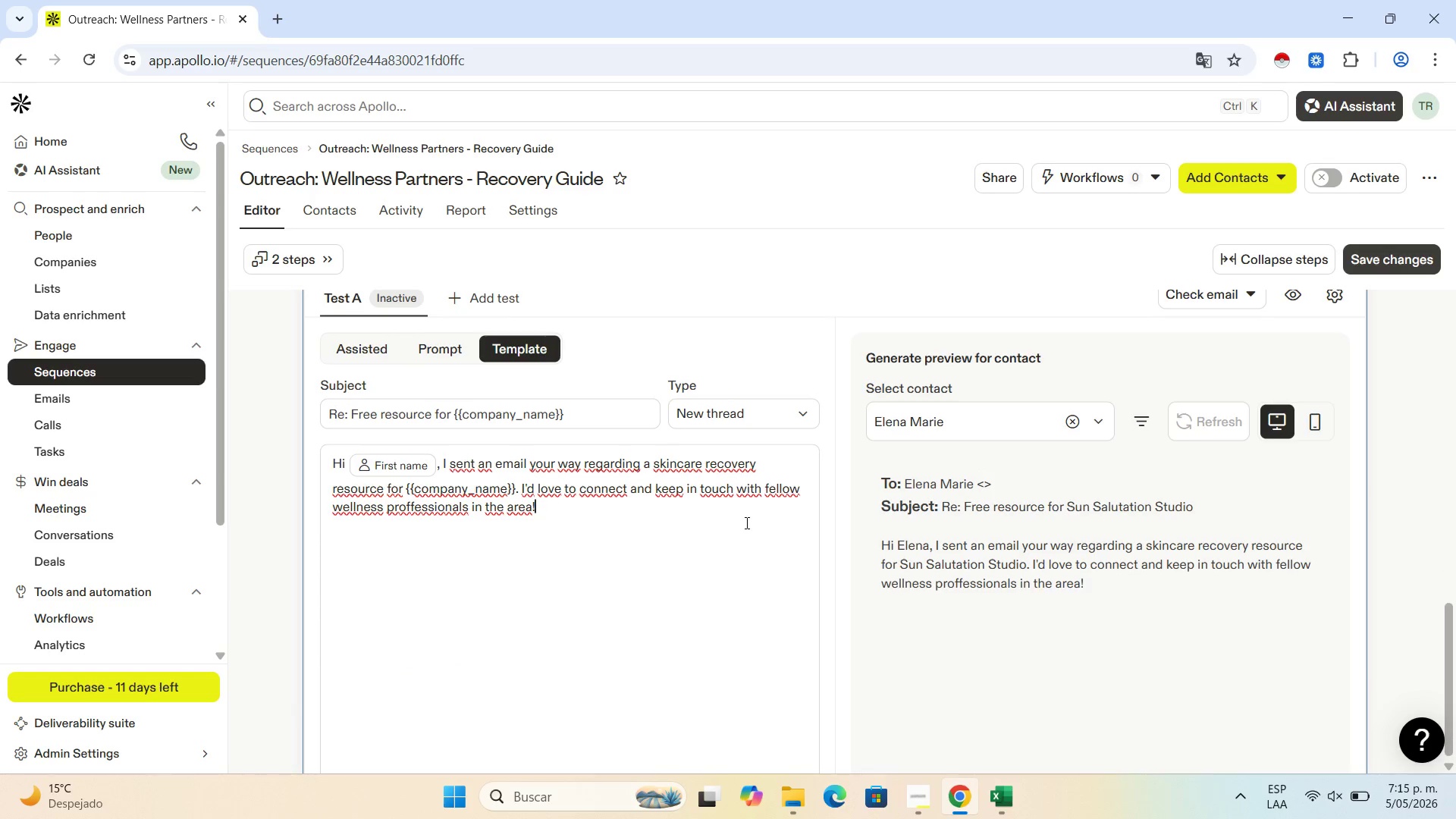 
mouse_move([843, 725])
 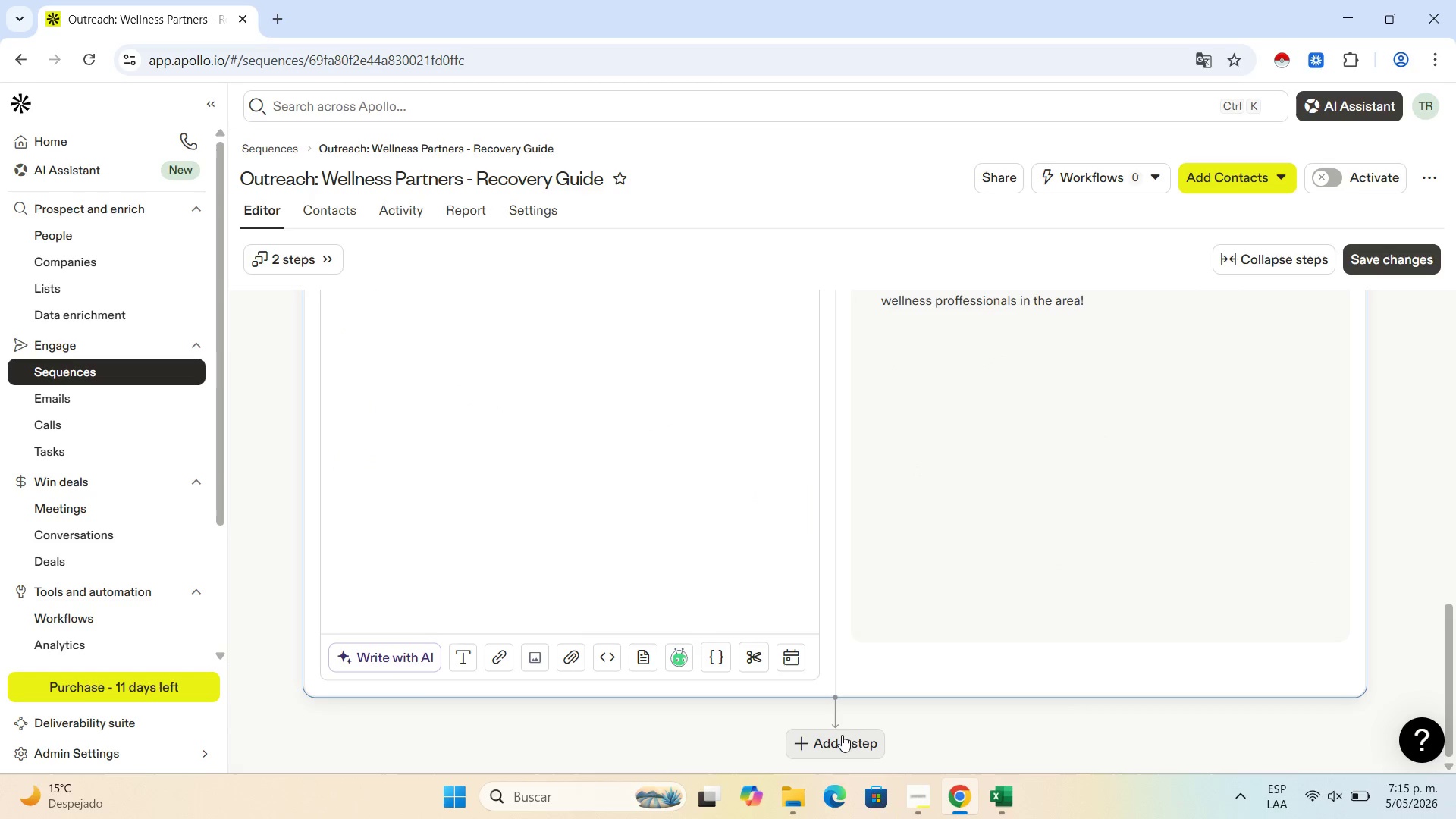 
left_click([842, 735])
 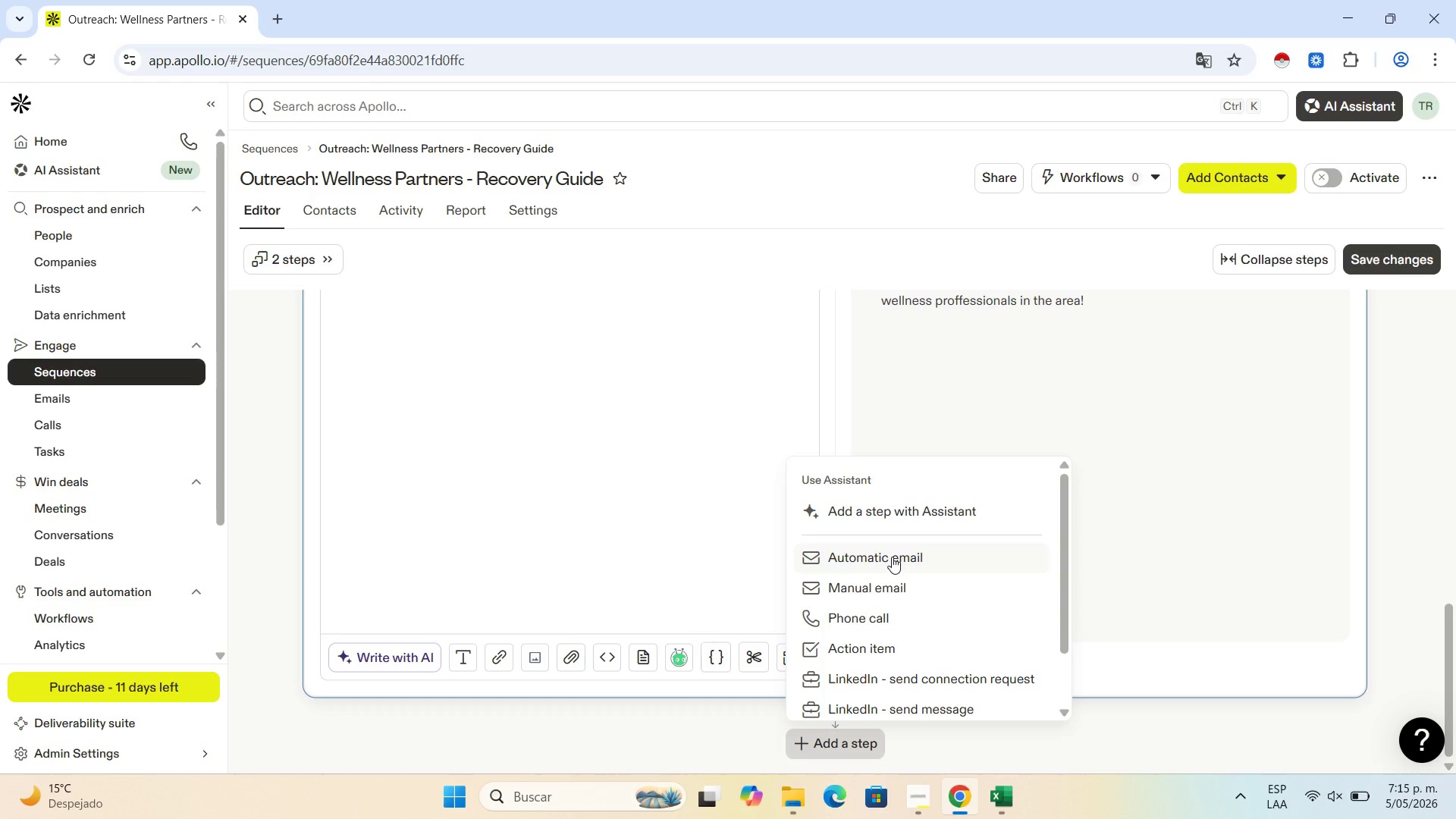 
left_click([892, 557])
 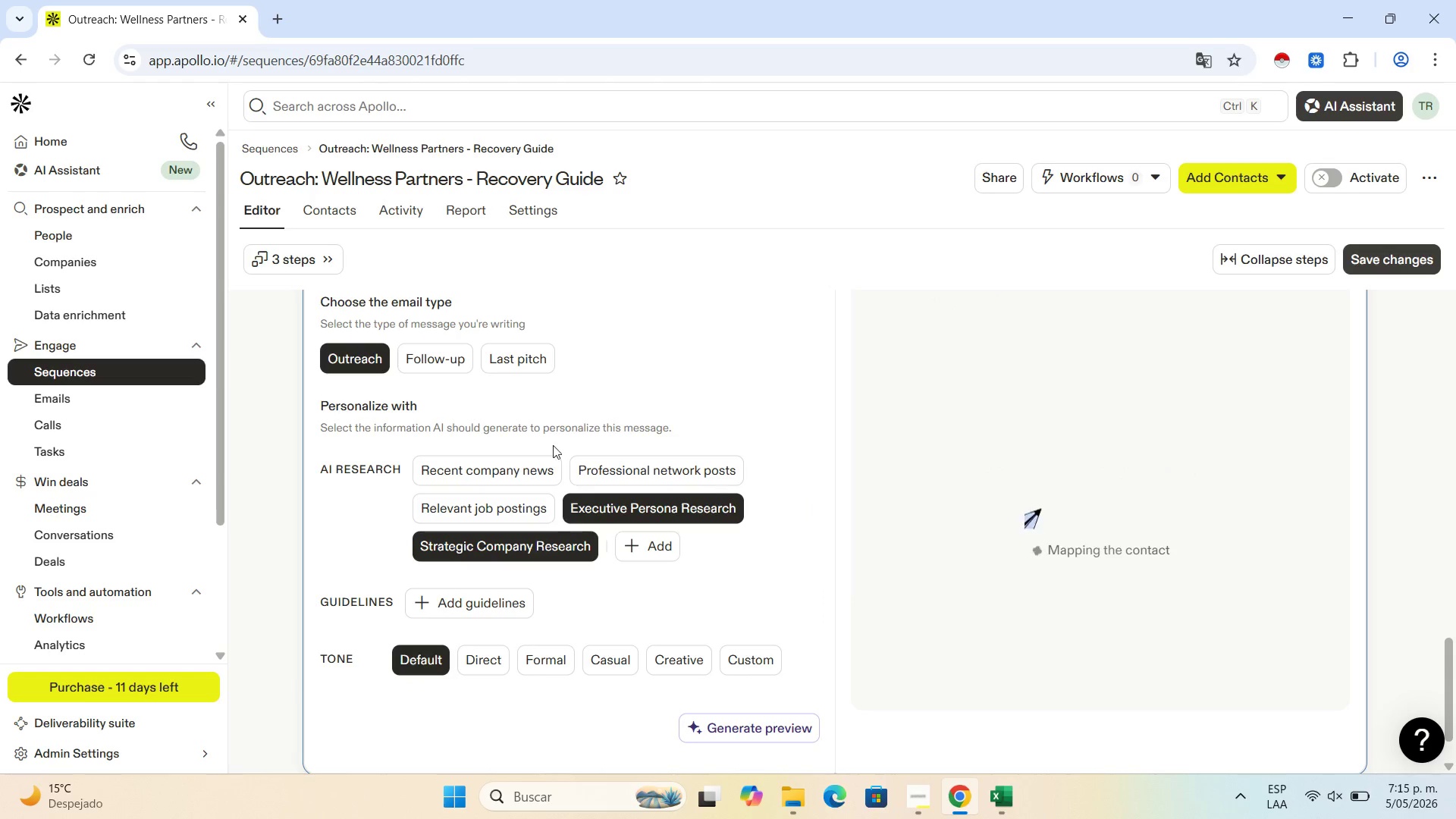 
scroll: coordinate [535, 425], scroll_direction: up, amount: 4.0
 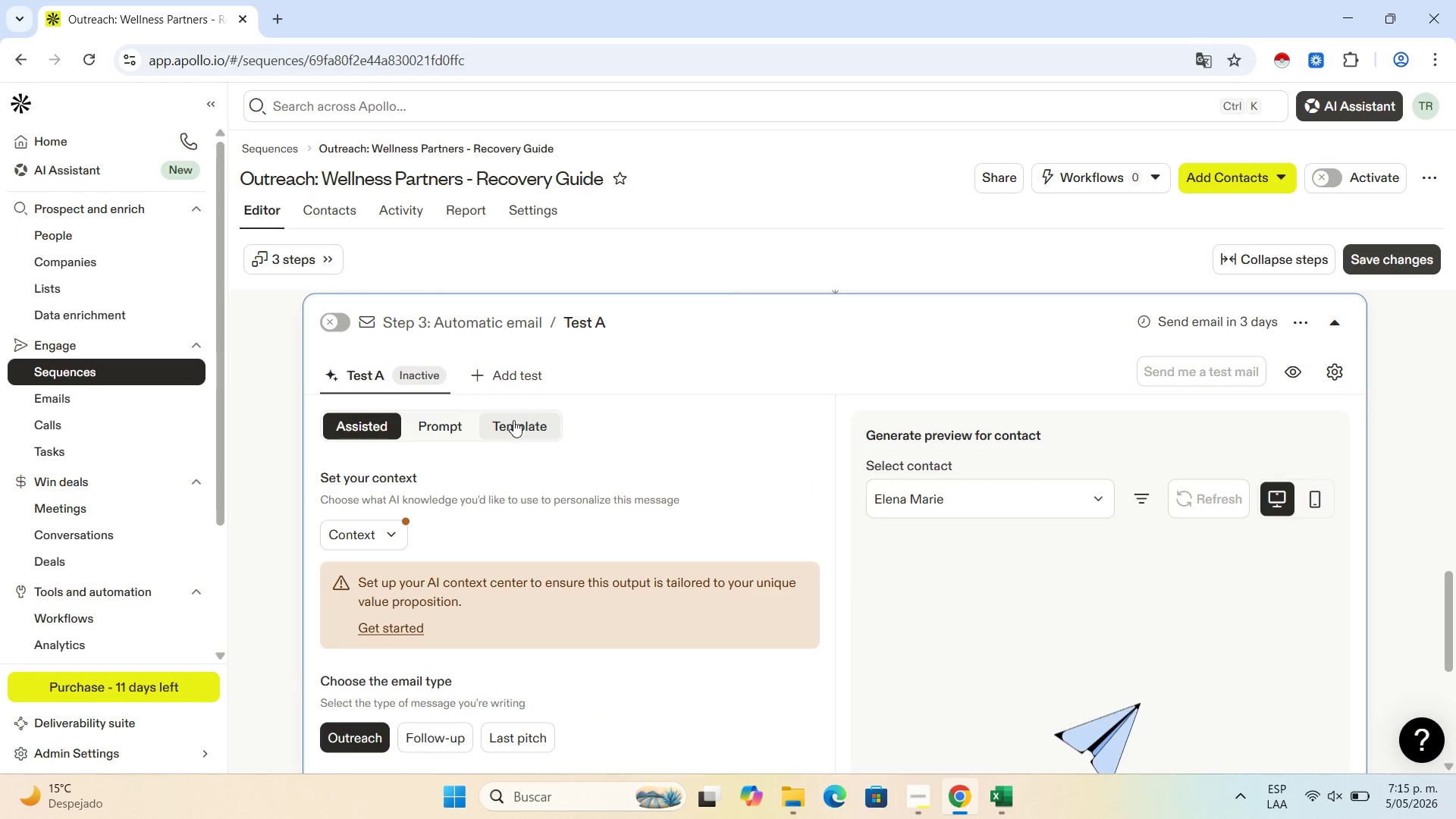 
left_click([513, 421])
 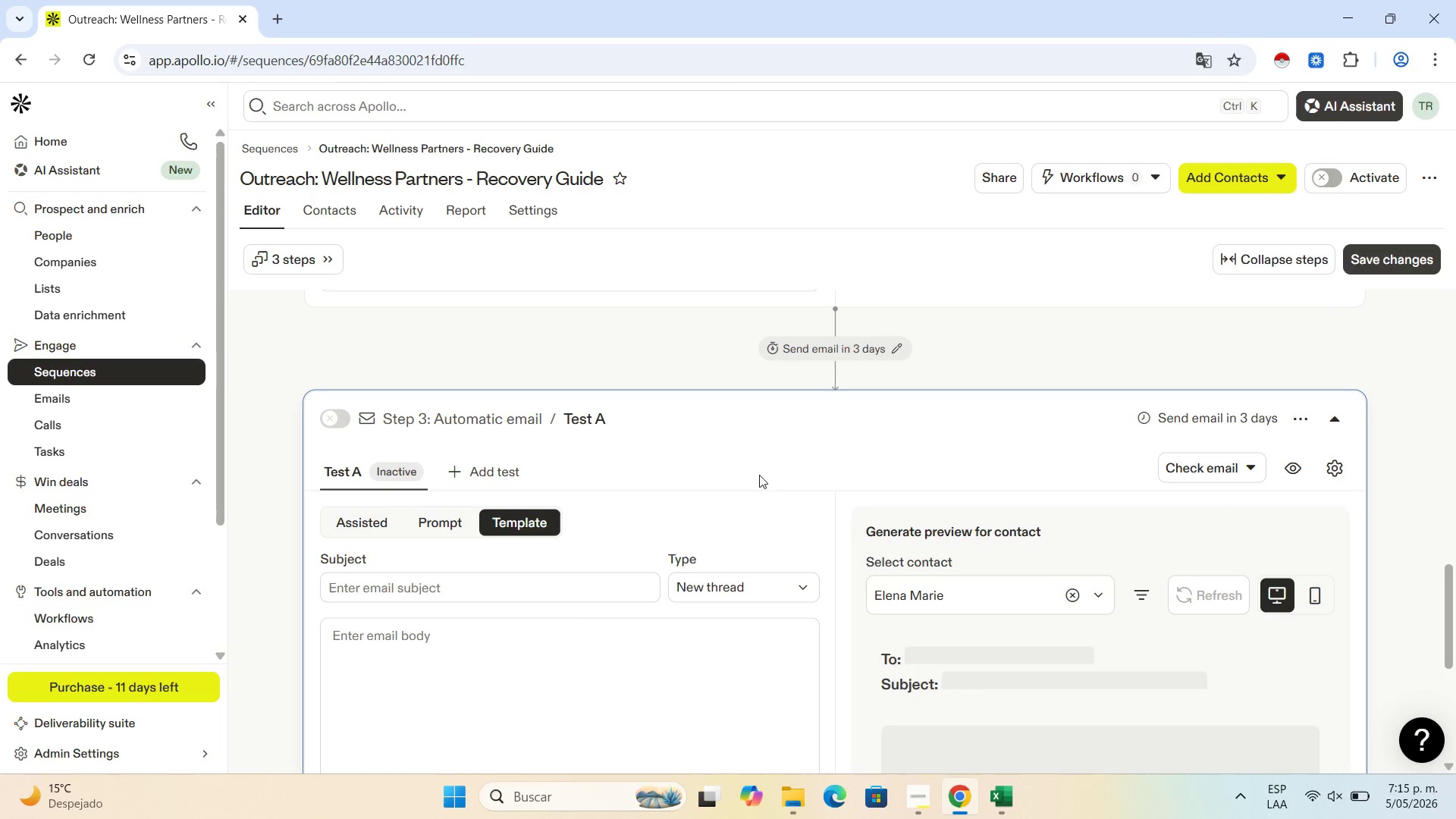 
scroll: coordinate [848, 491], scroll_direction: up, amount: 2.0
 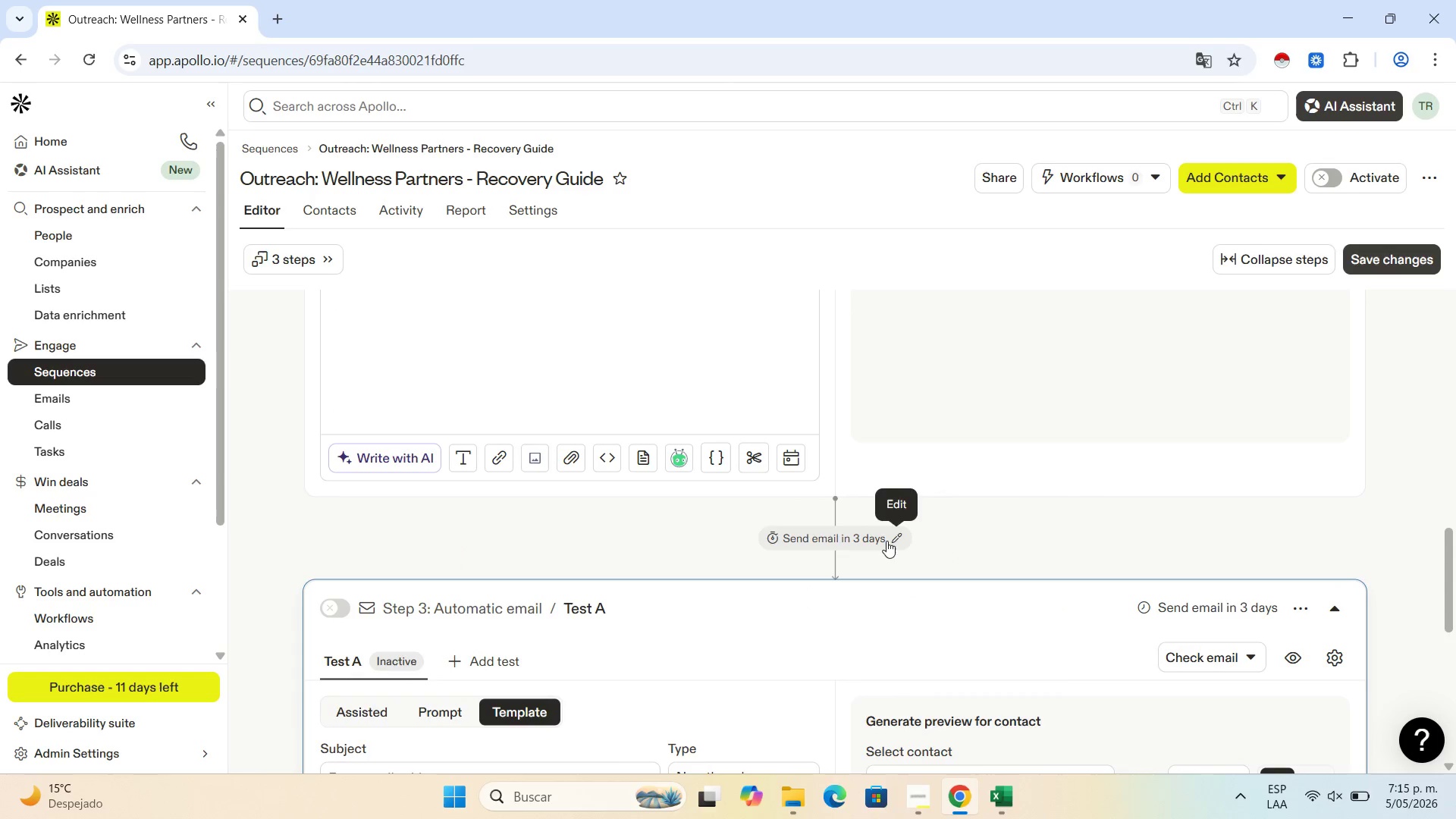 
scroll: coordinate [701, 537], scroll_direction: down, amount: 3.0
 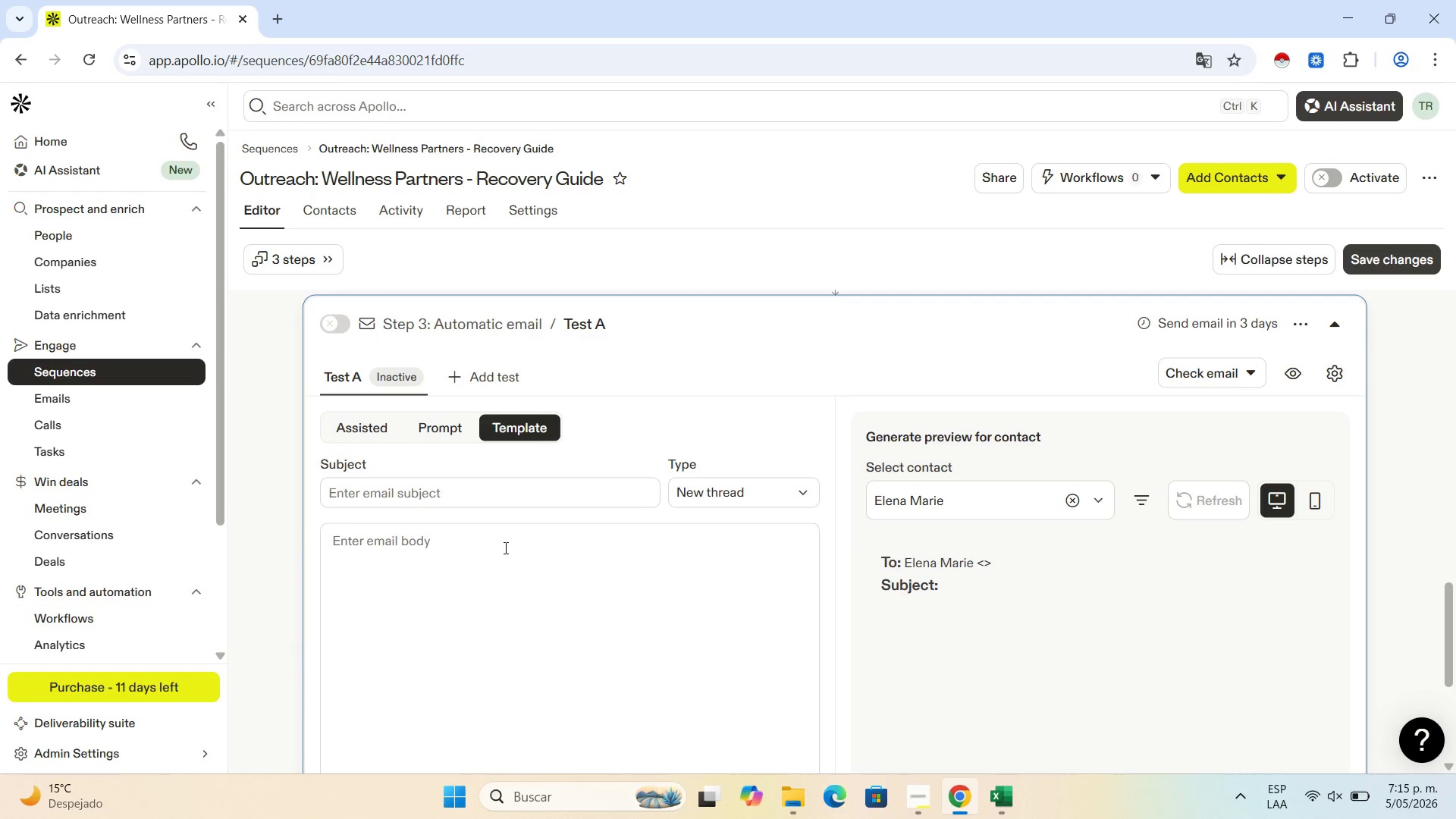 
left_click([473, 496])
 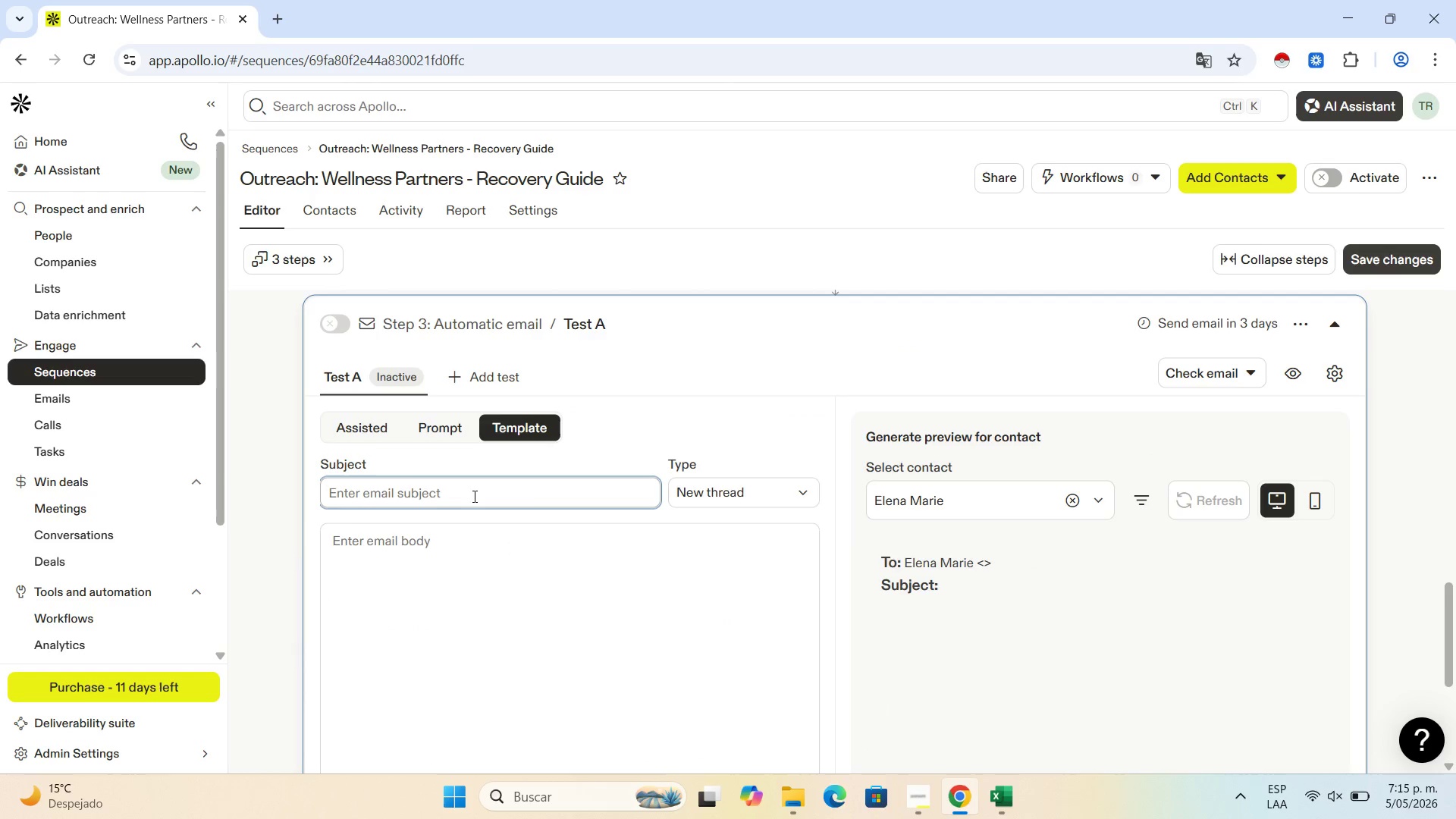 
type(Re> f)
key(Backspace)
type(Free resource for ''c)
 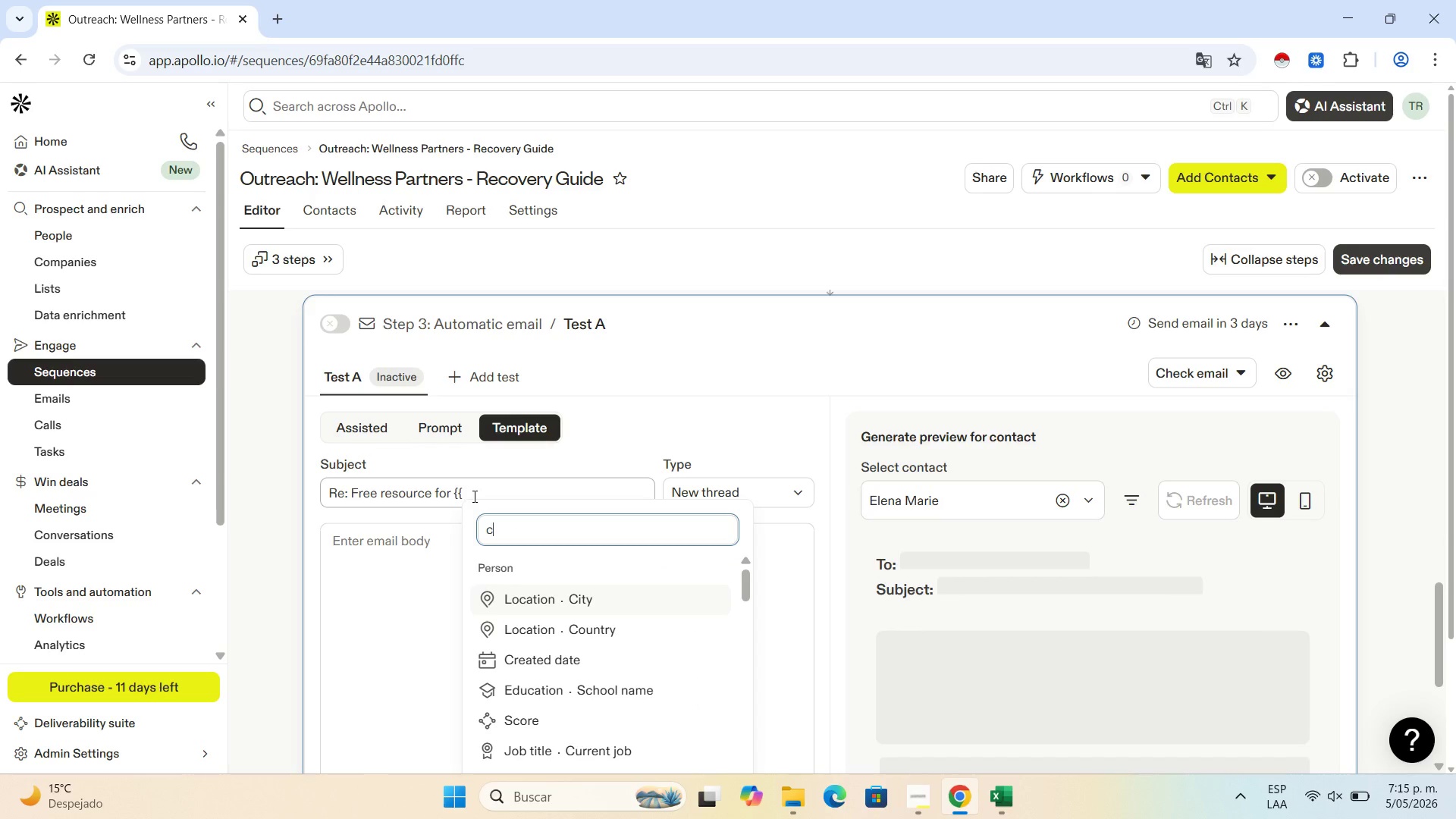 
double_click([473, 496])
 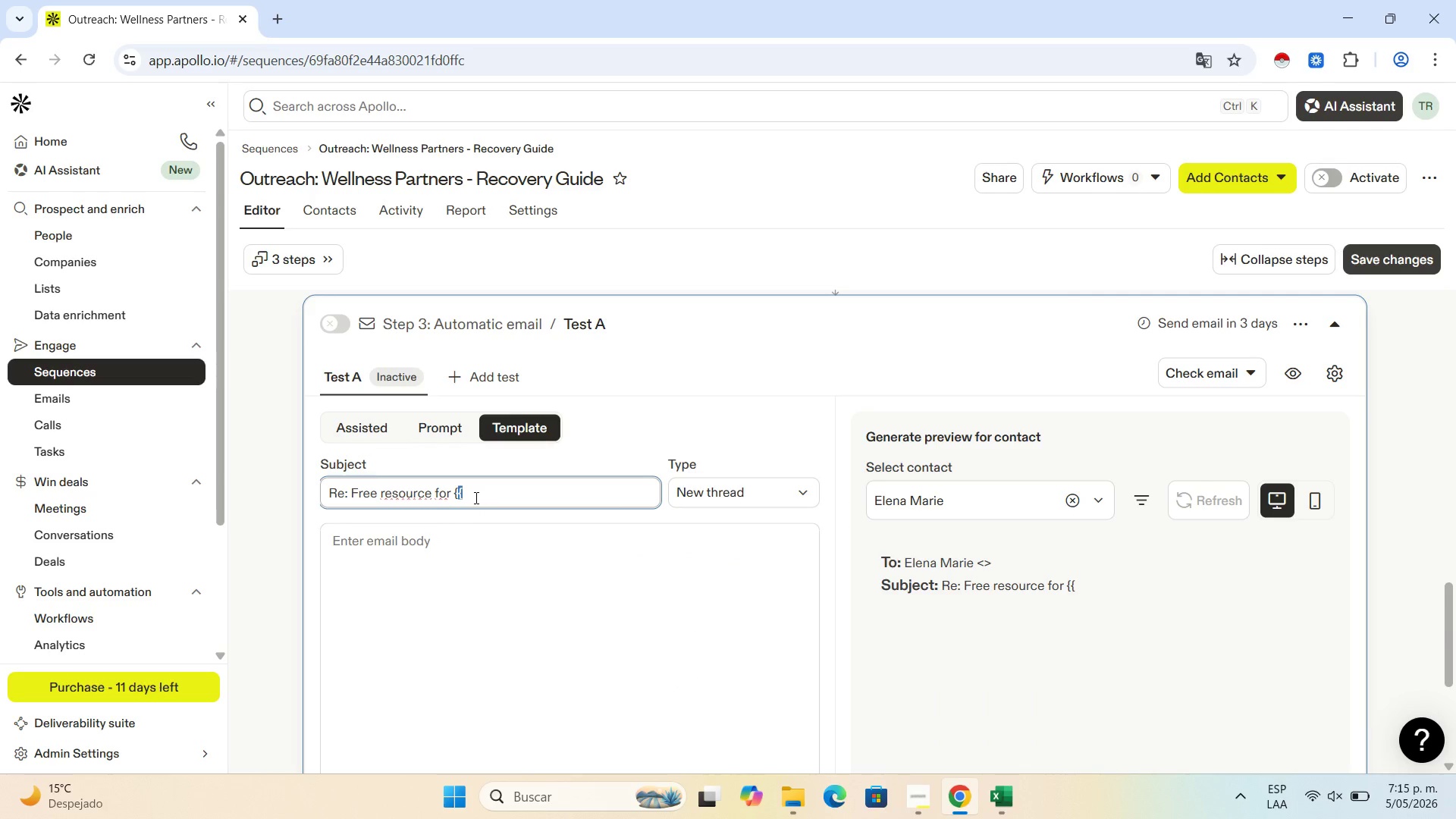 
left_click([475, 497])
 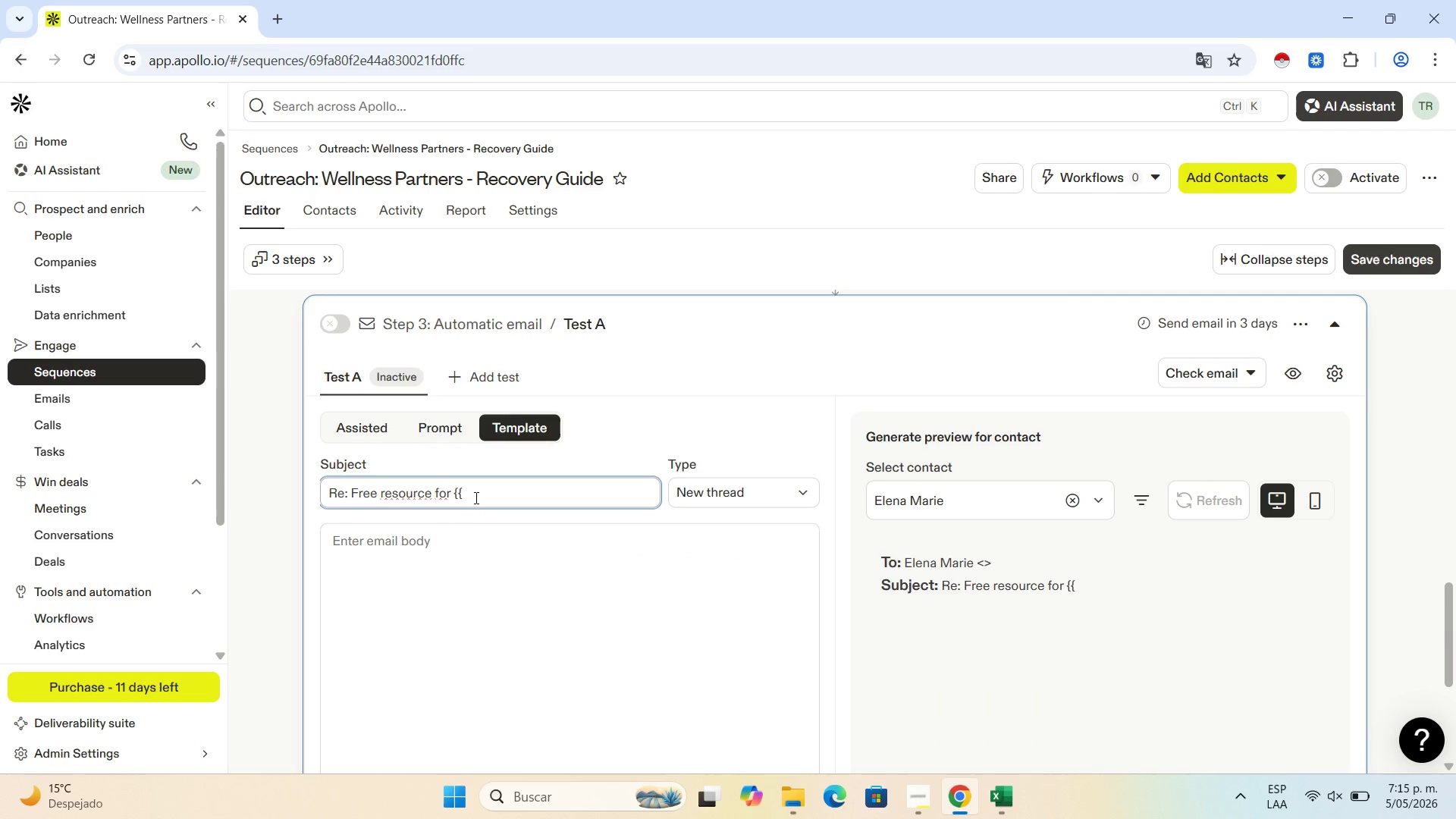 
type(ci)
key(Backspace)
type(ompany_name// clients)
 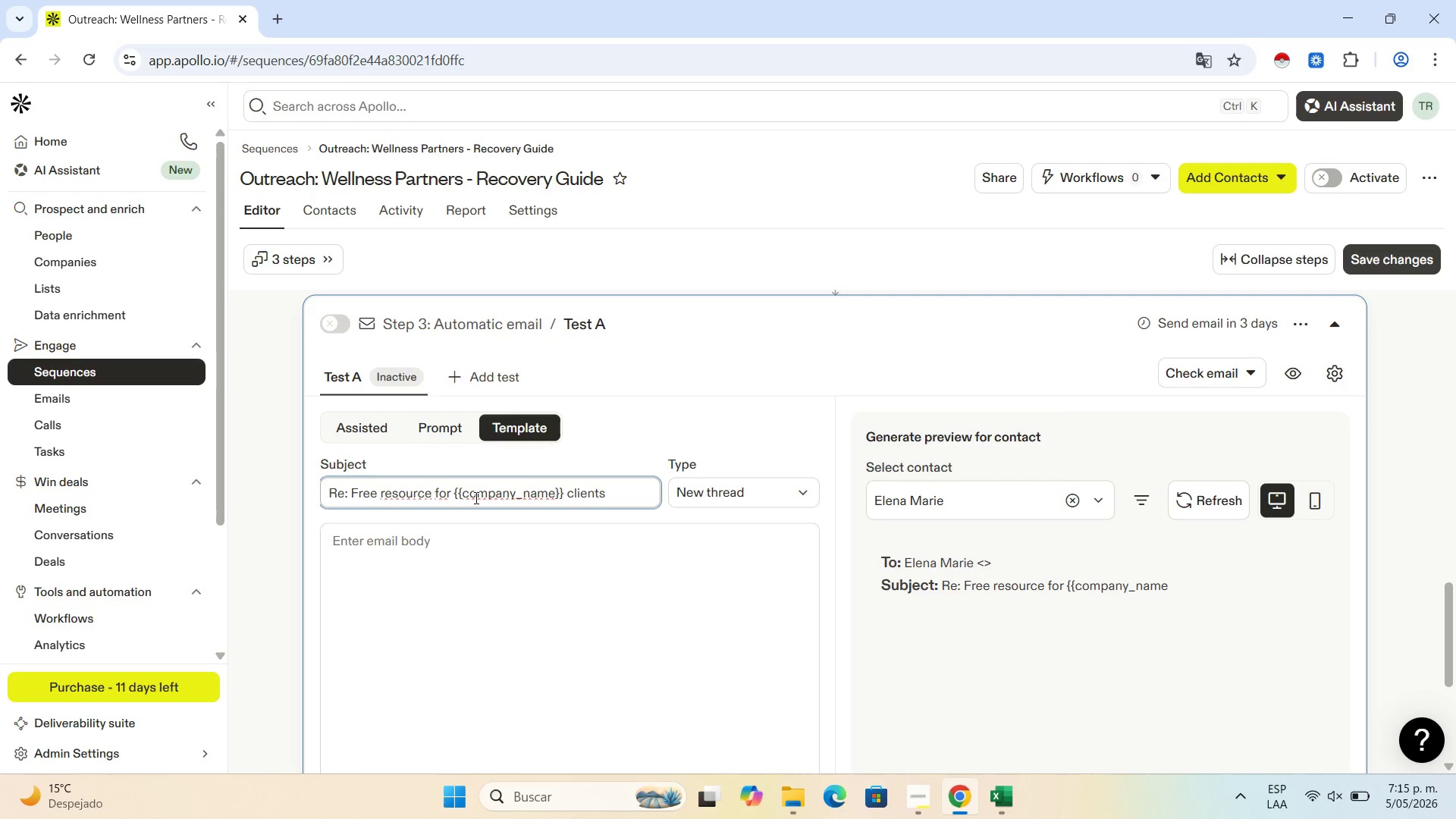 
left_click([465, 563])
 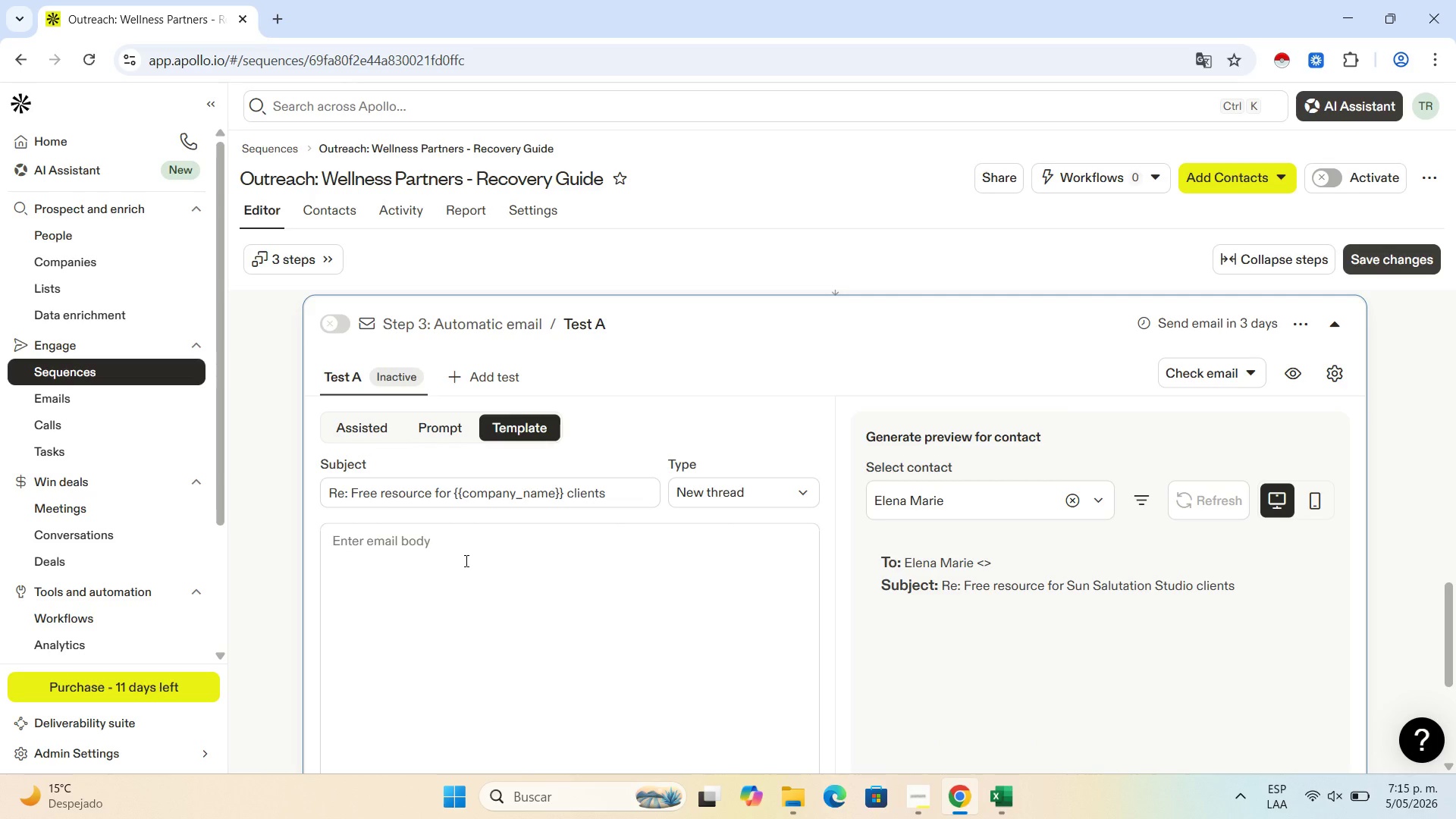 
type(Hi ''first)
 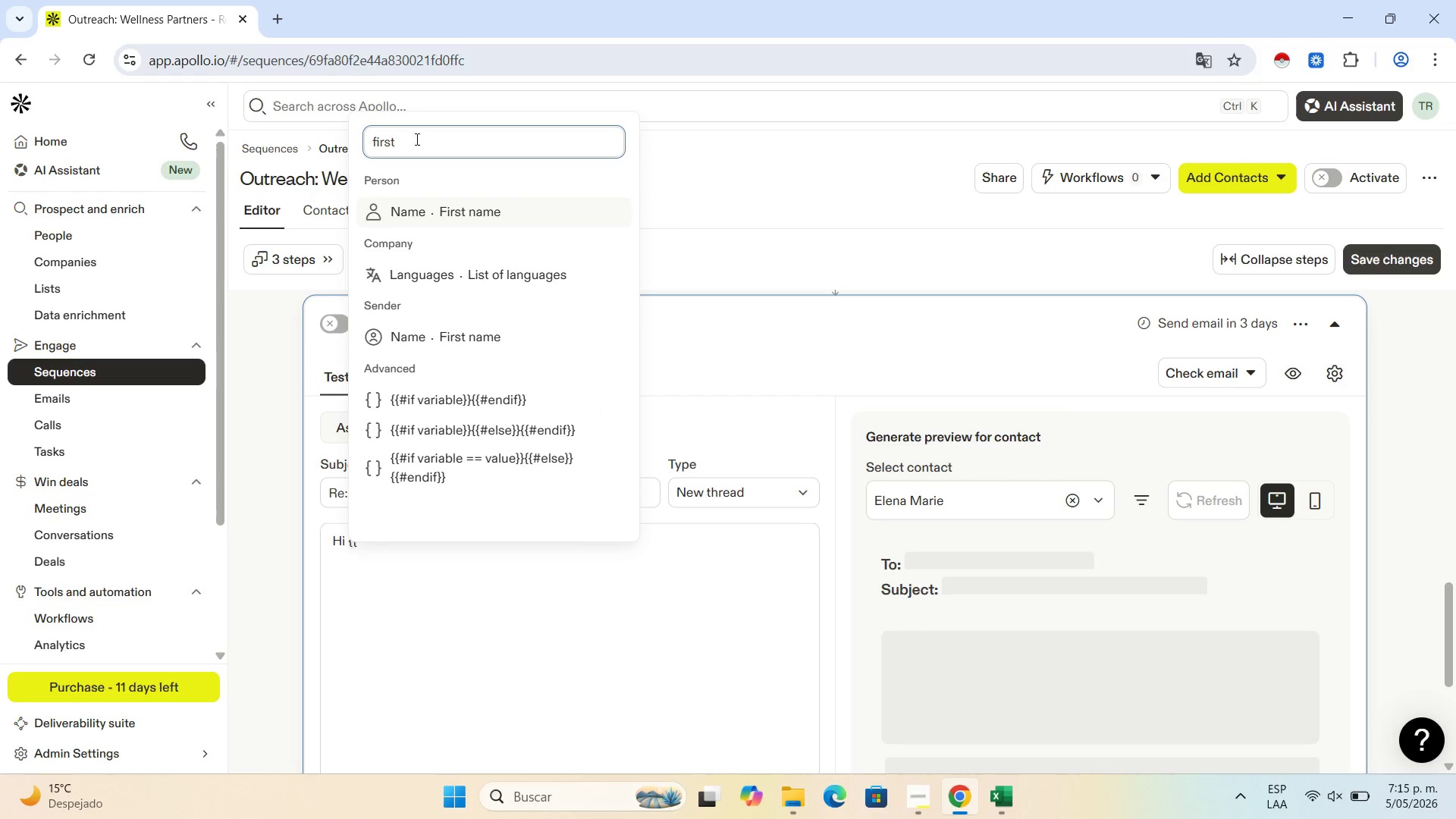 
left_click([462, 212])
 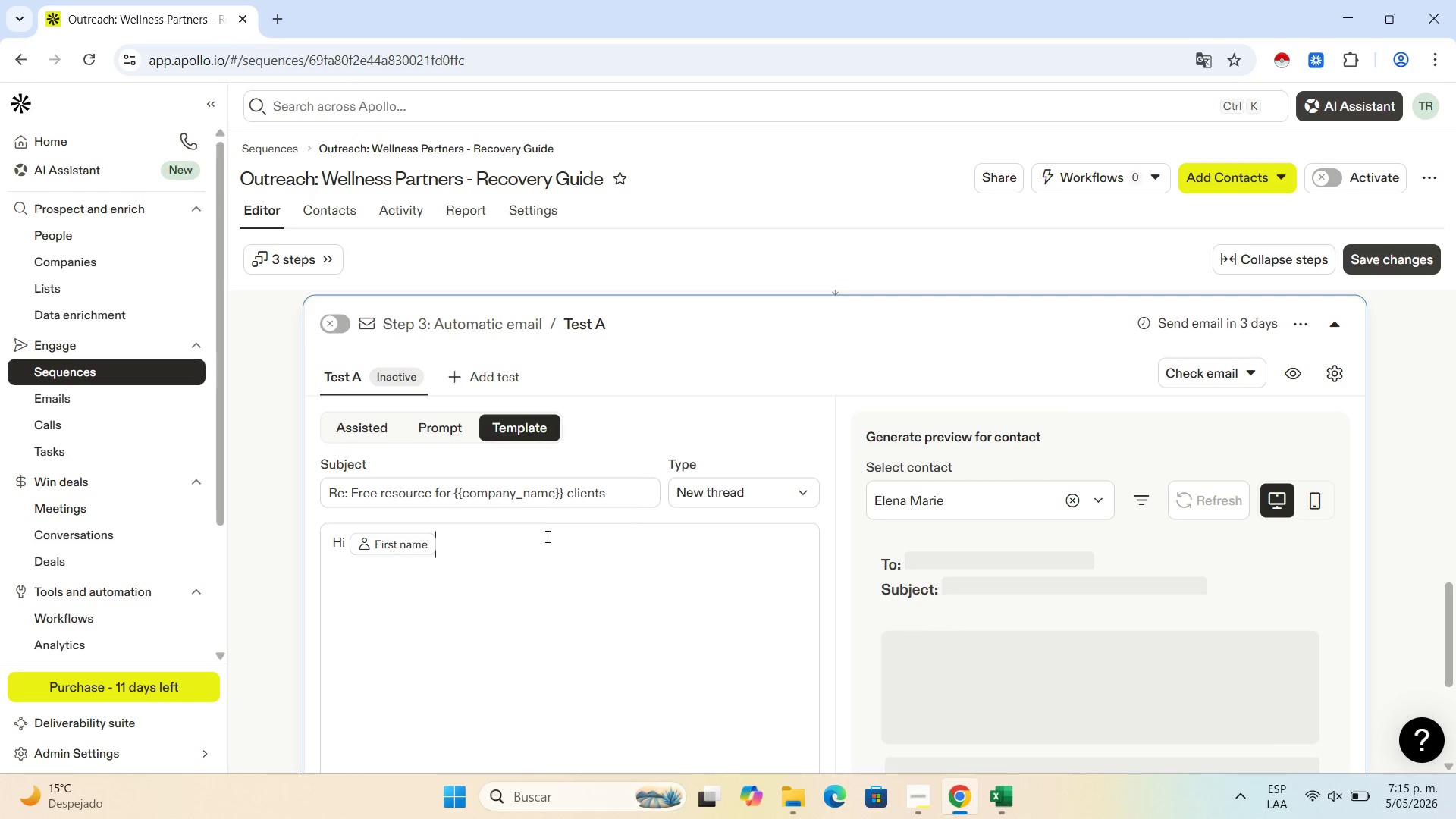 
key(Comma)
 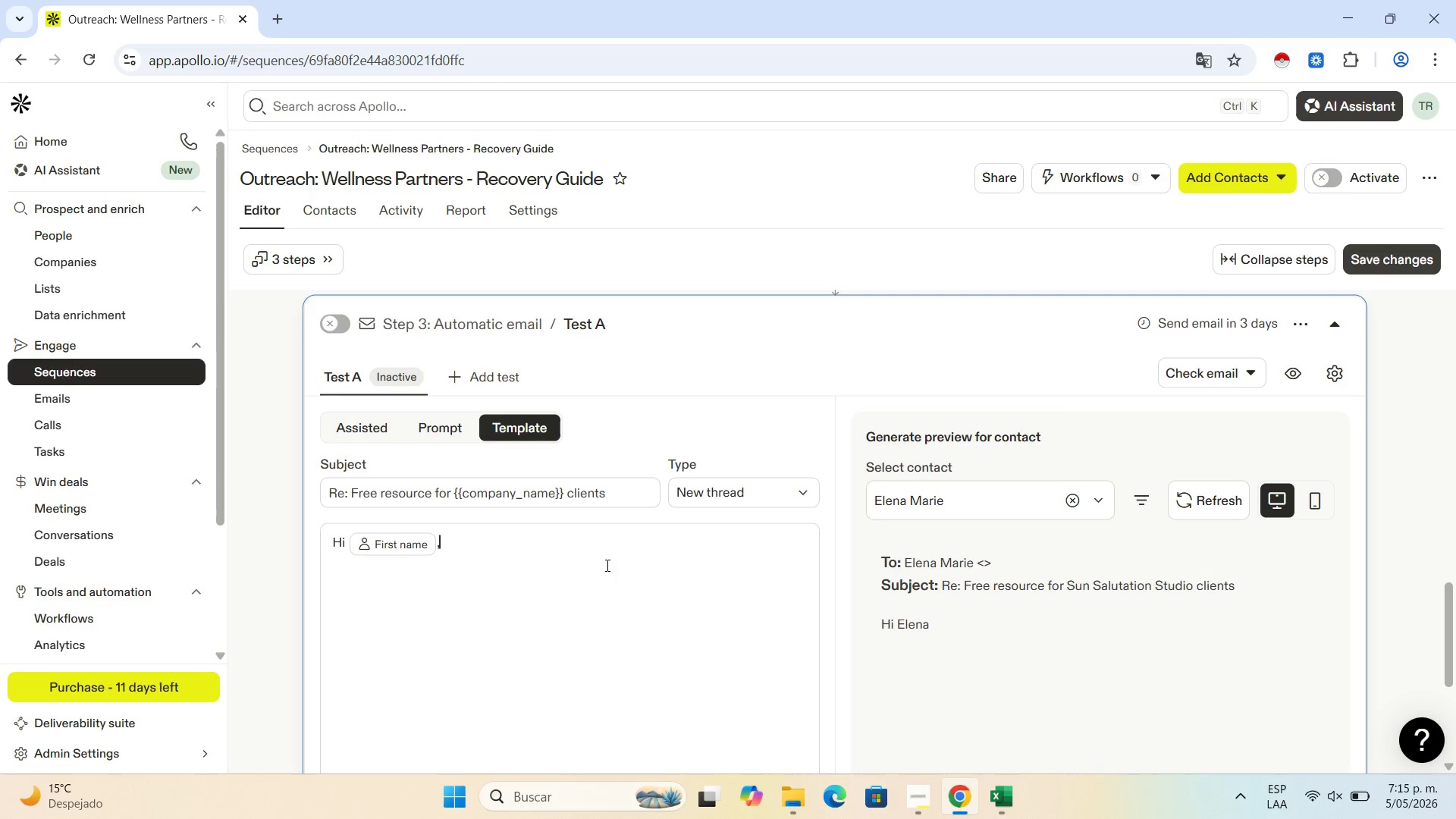 
key(Enter)
 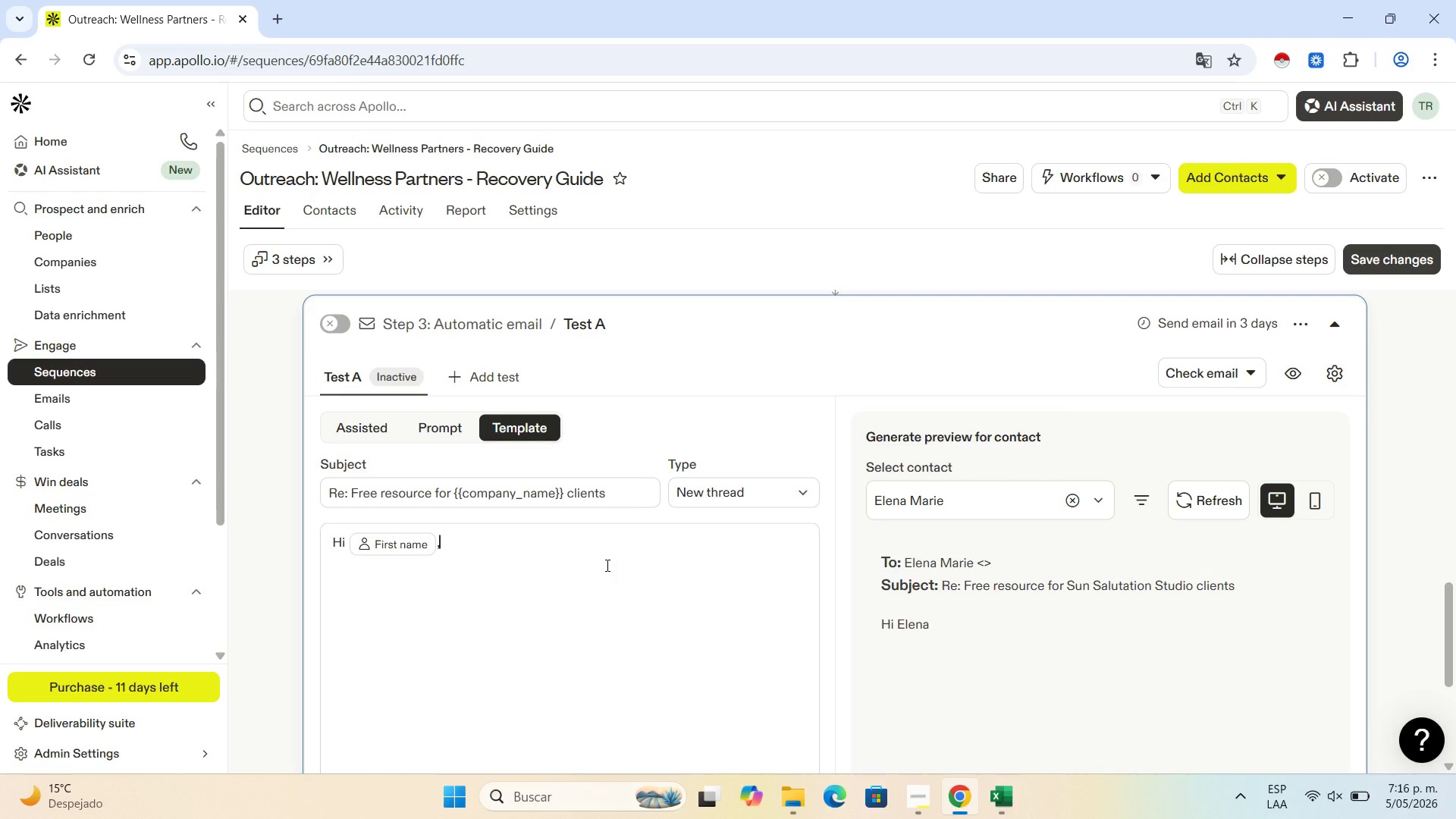 
key(Enter)
 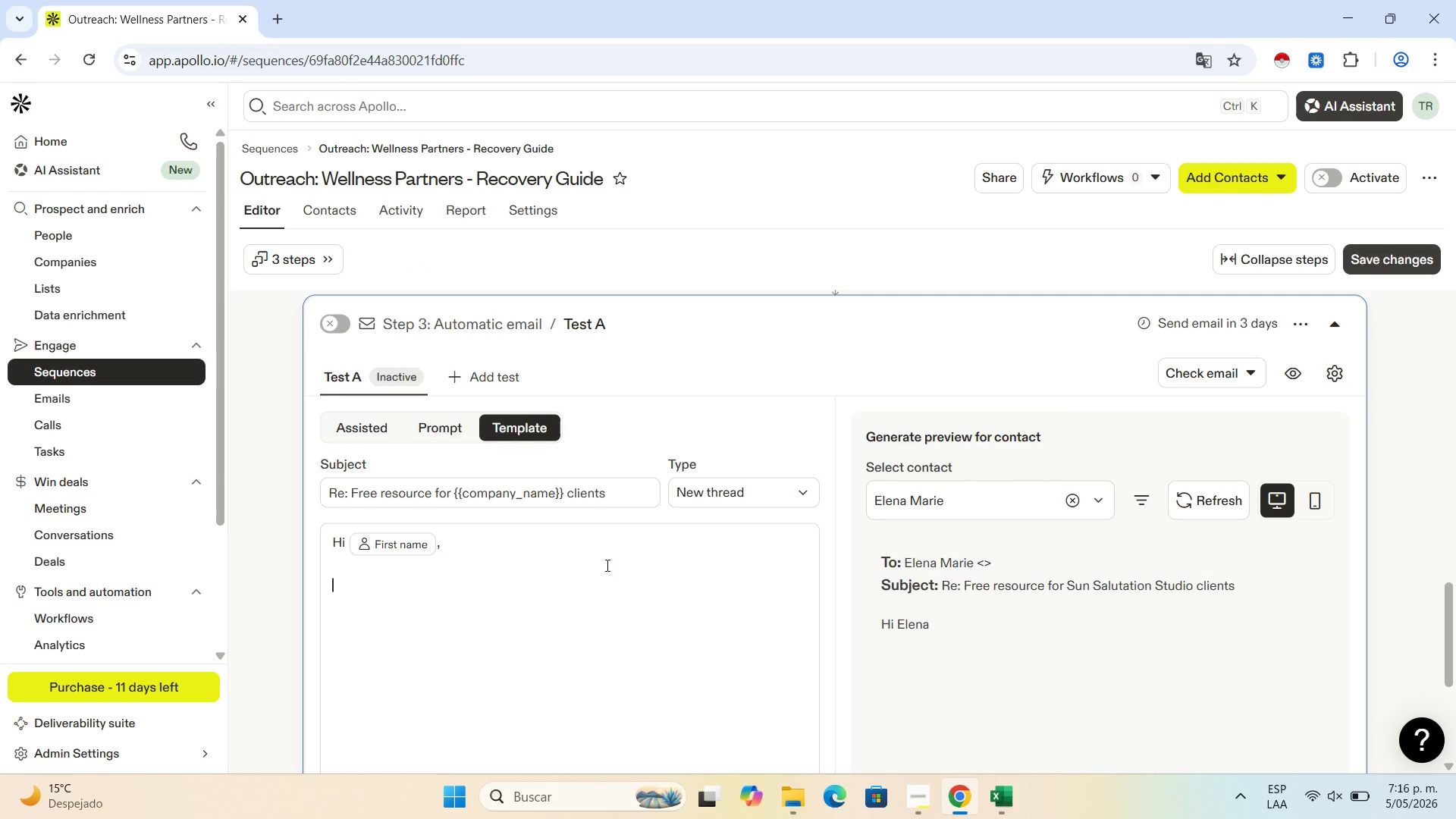 
type(I wanted to follow up and provide )
 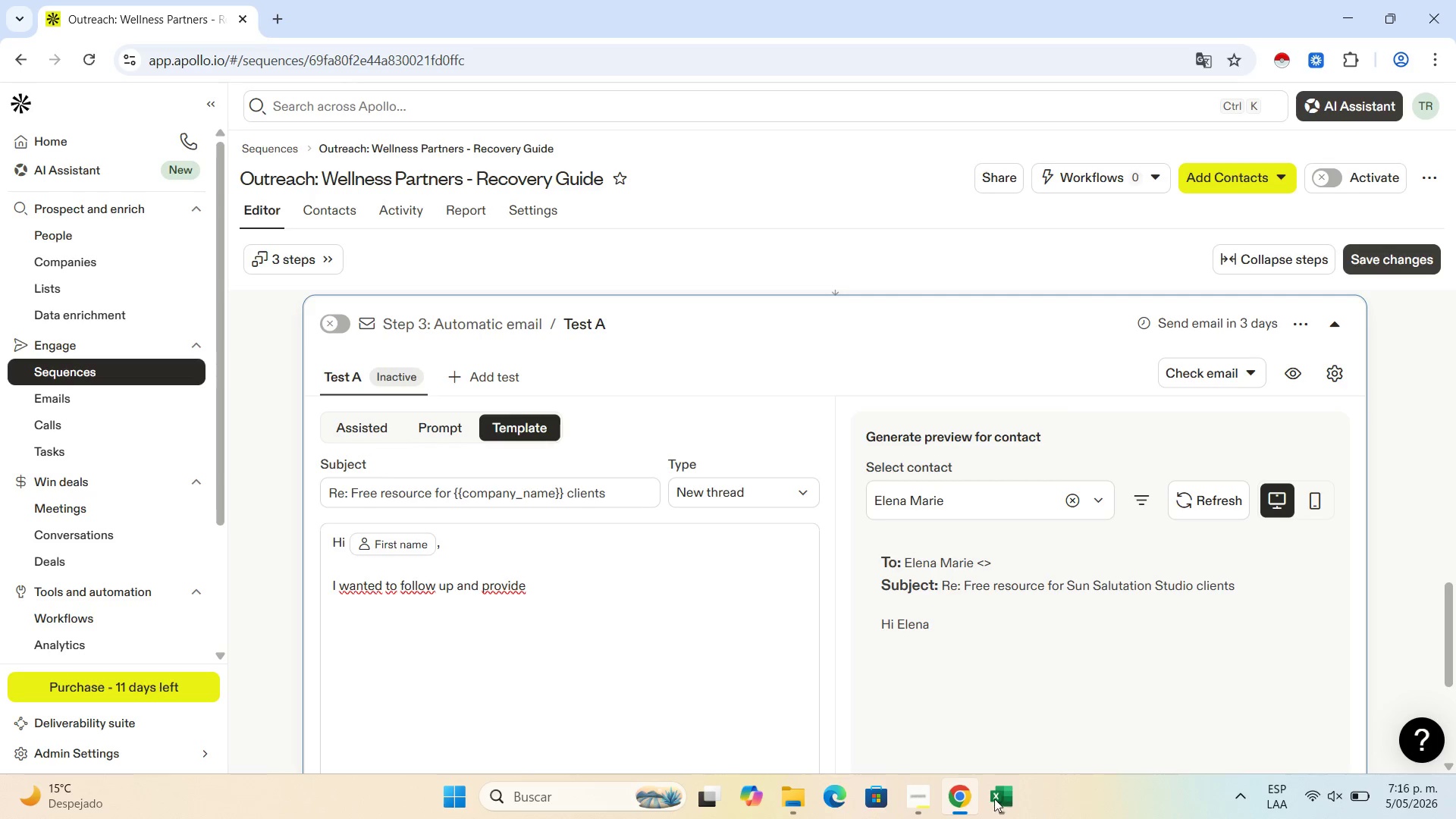 
left_click([916, 793])